 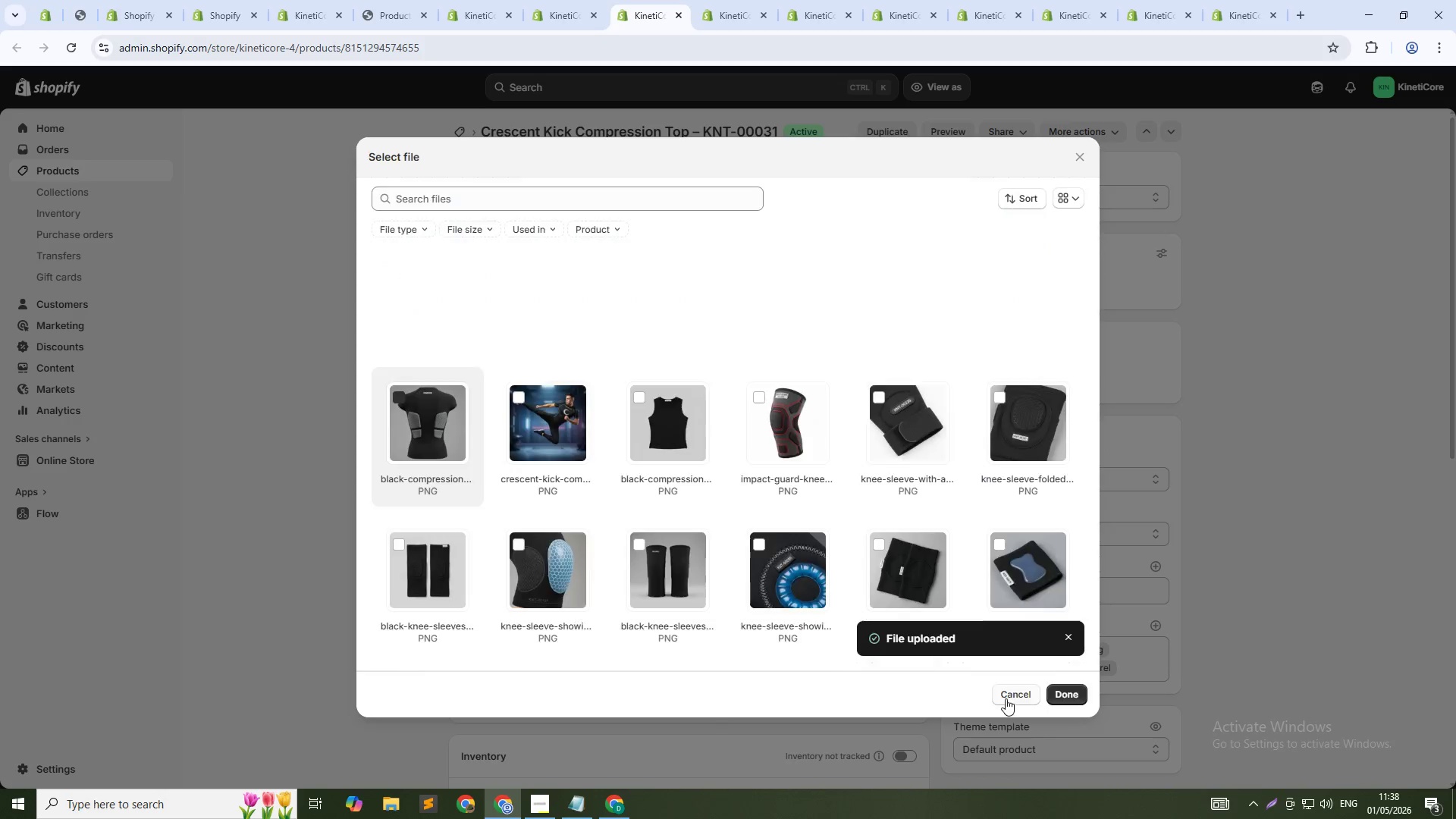 
left_click([755, 303])
 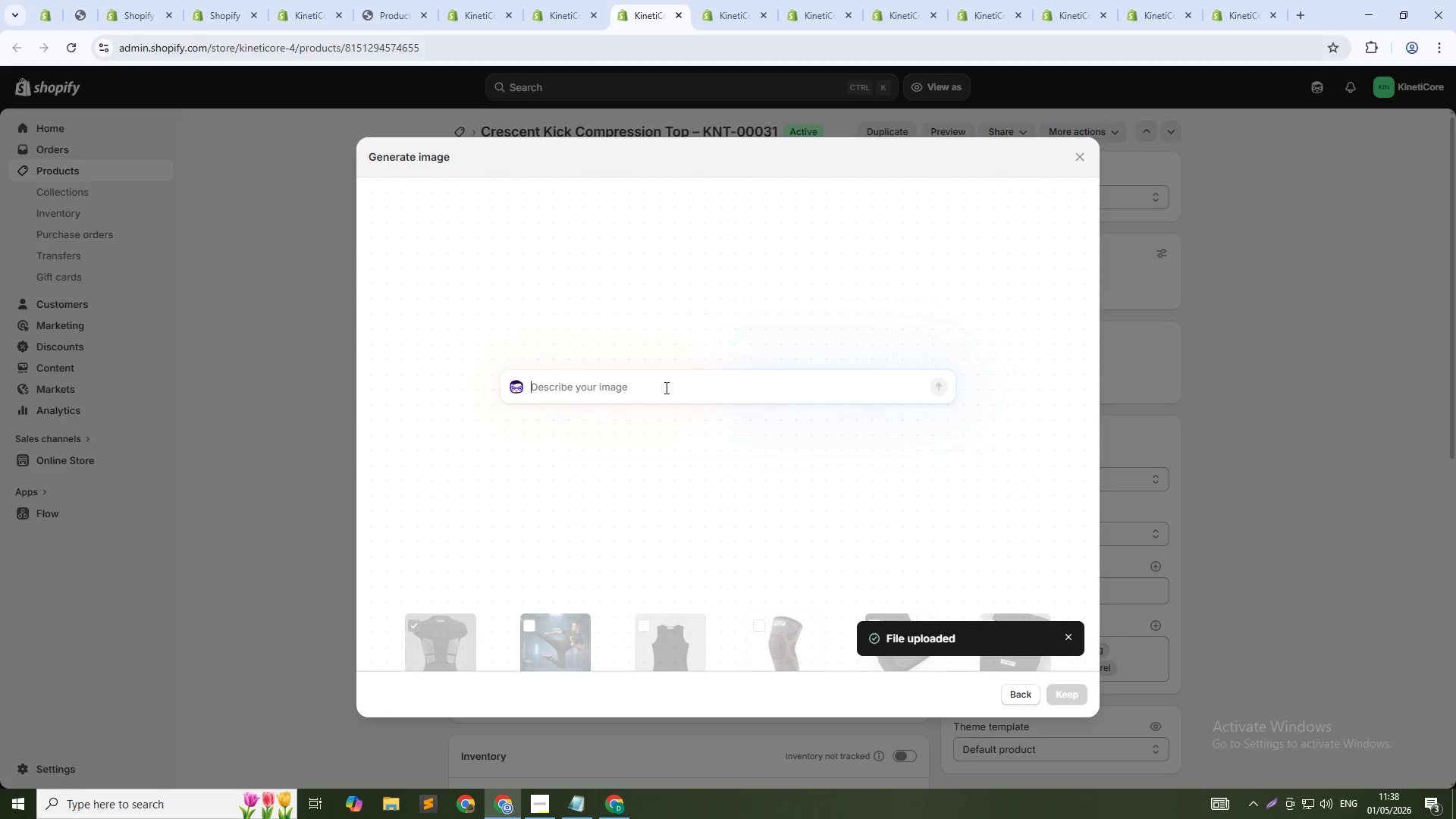 
left_click([665, 388])
 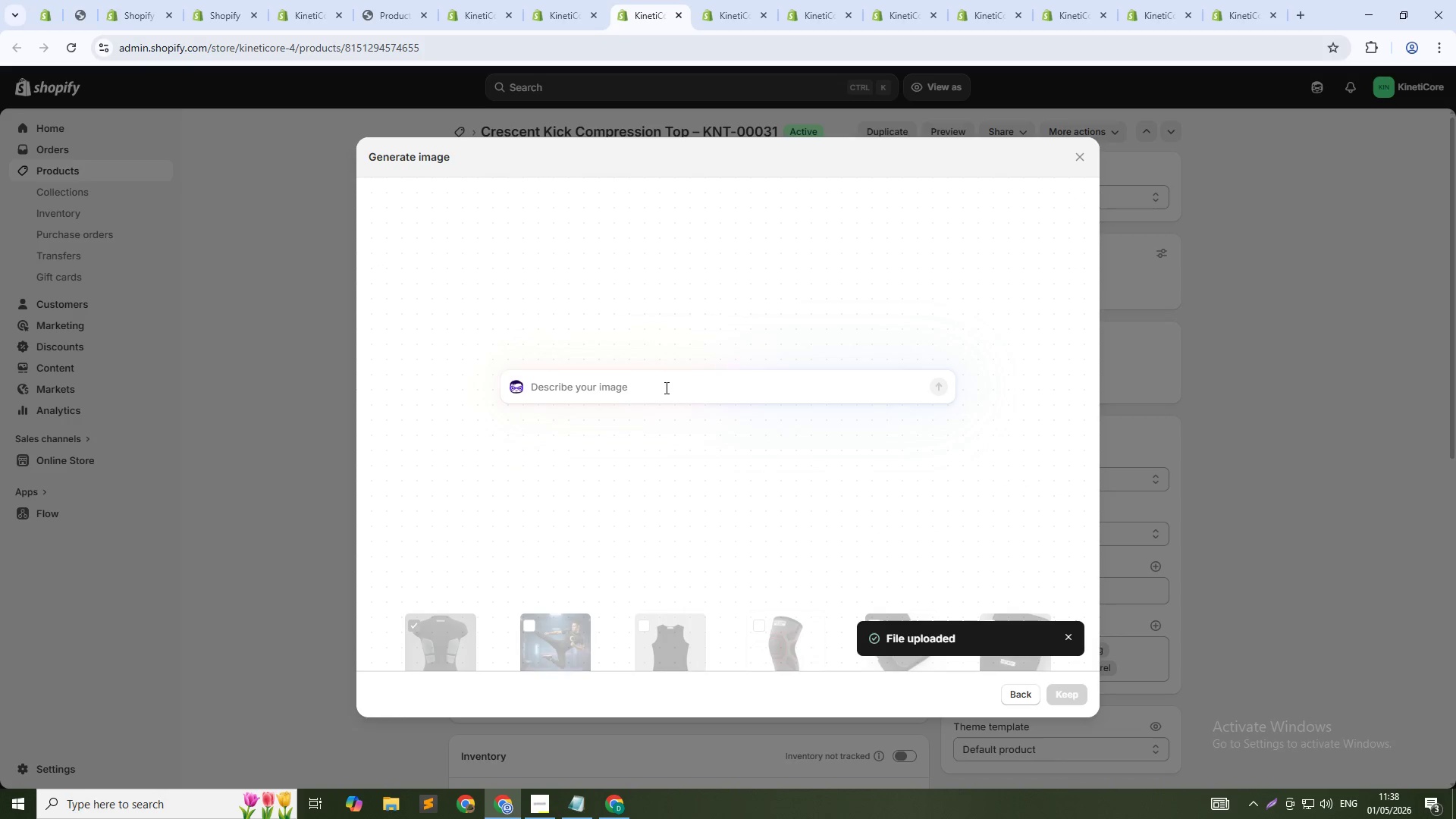 
type(Crescent Kick compresio)
key(Backspace)
type(on top KNT)
 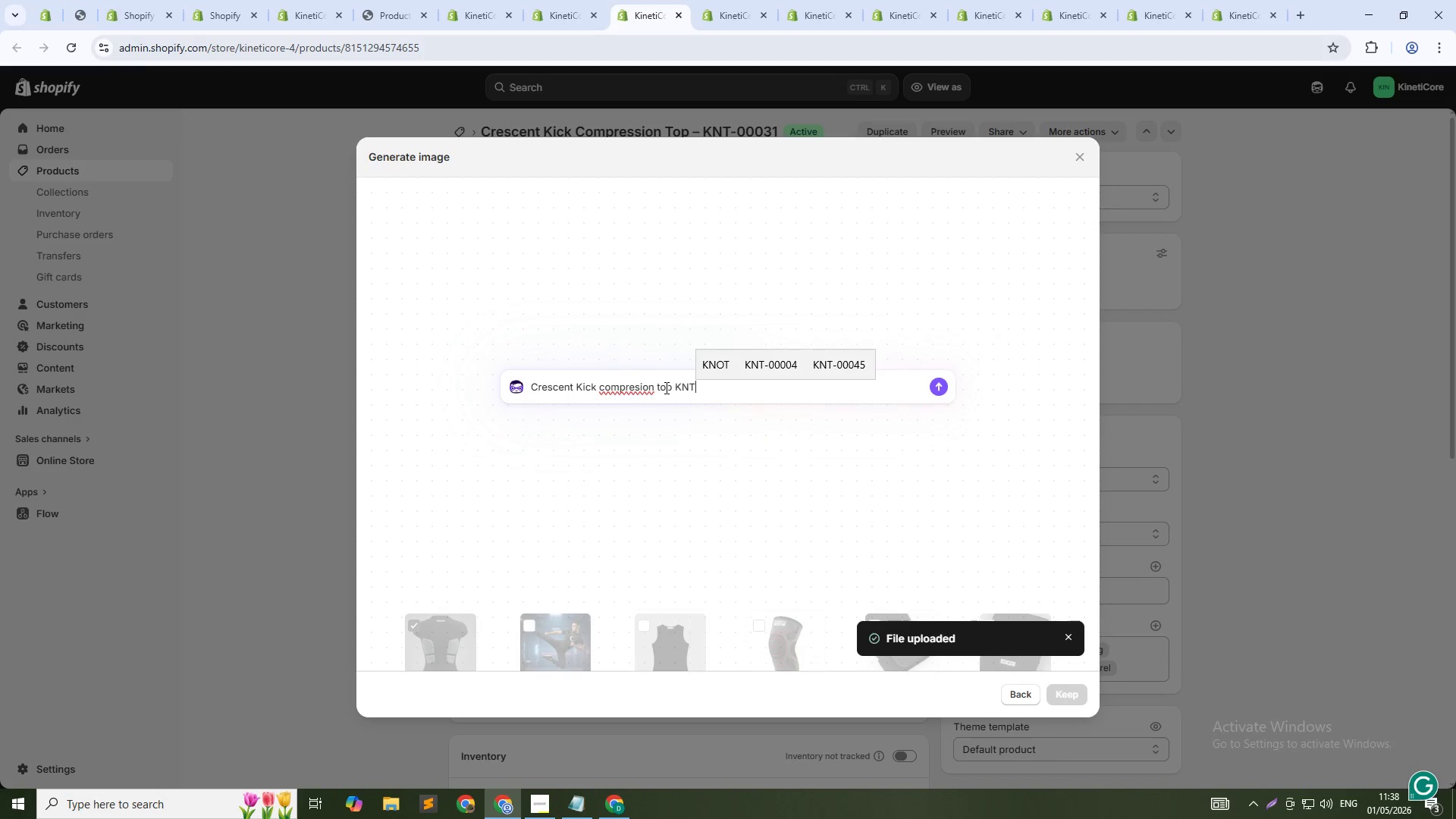 
hold_key(key=Backspace, duration=0.8)
 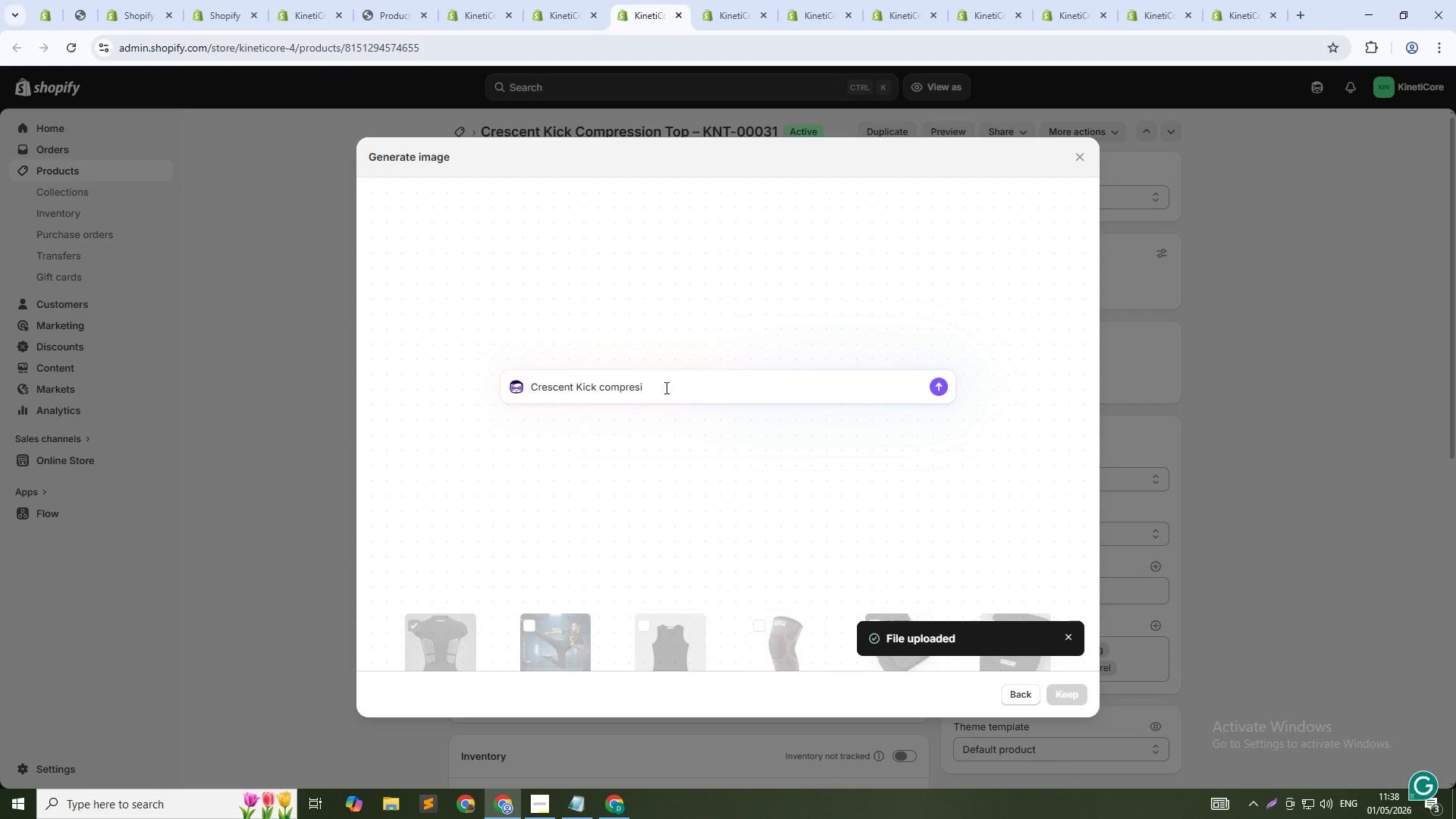 
key(Backspace)
type(sion top KNT-00031 - rib padding for impact protection, 1:1 square)
 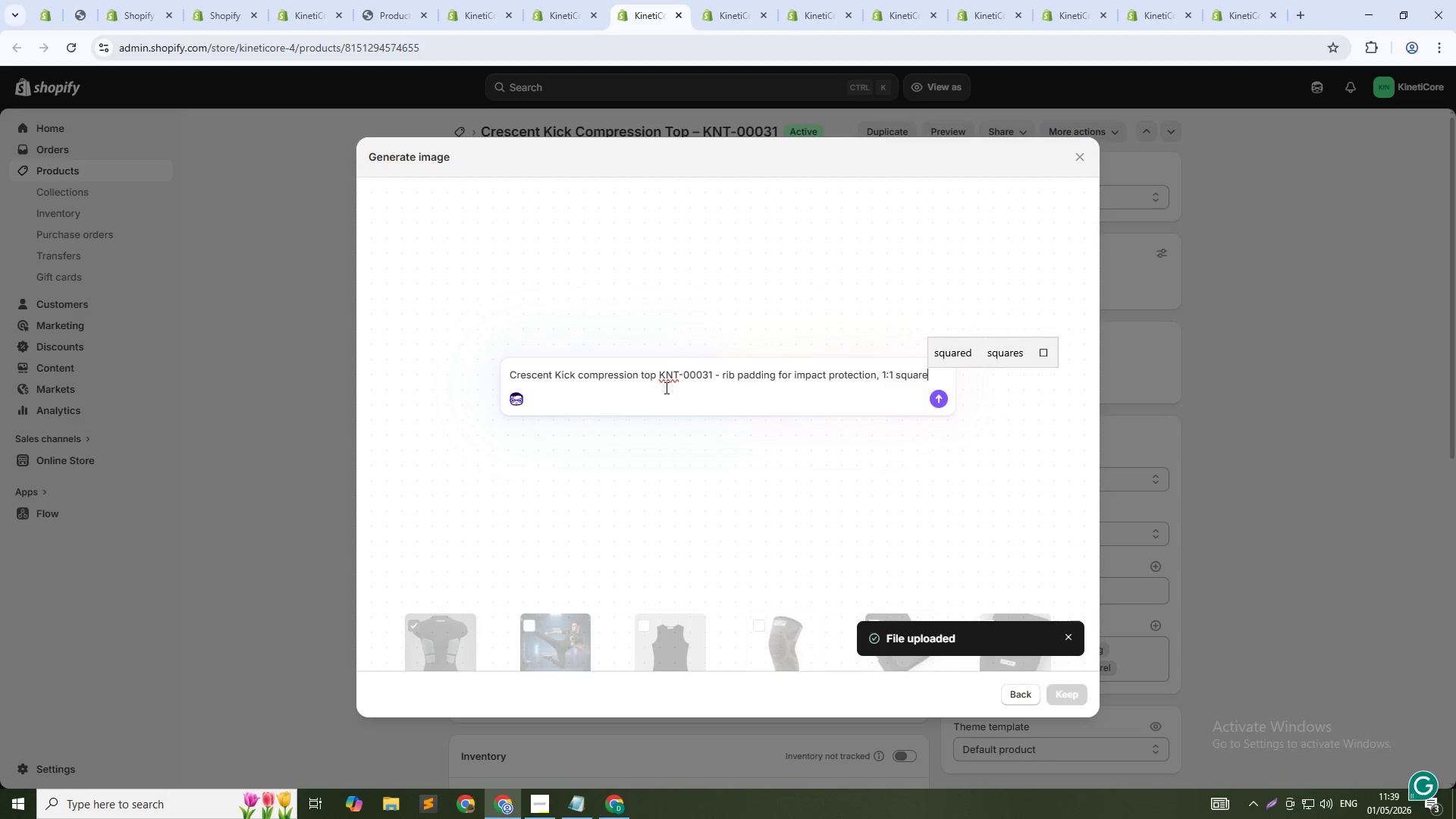 
key(Enter)
 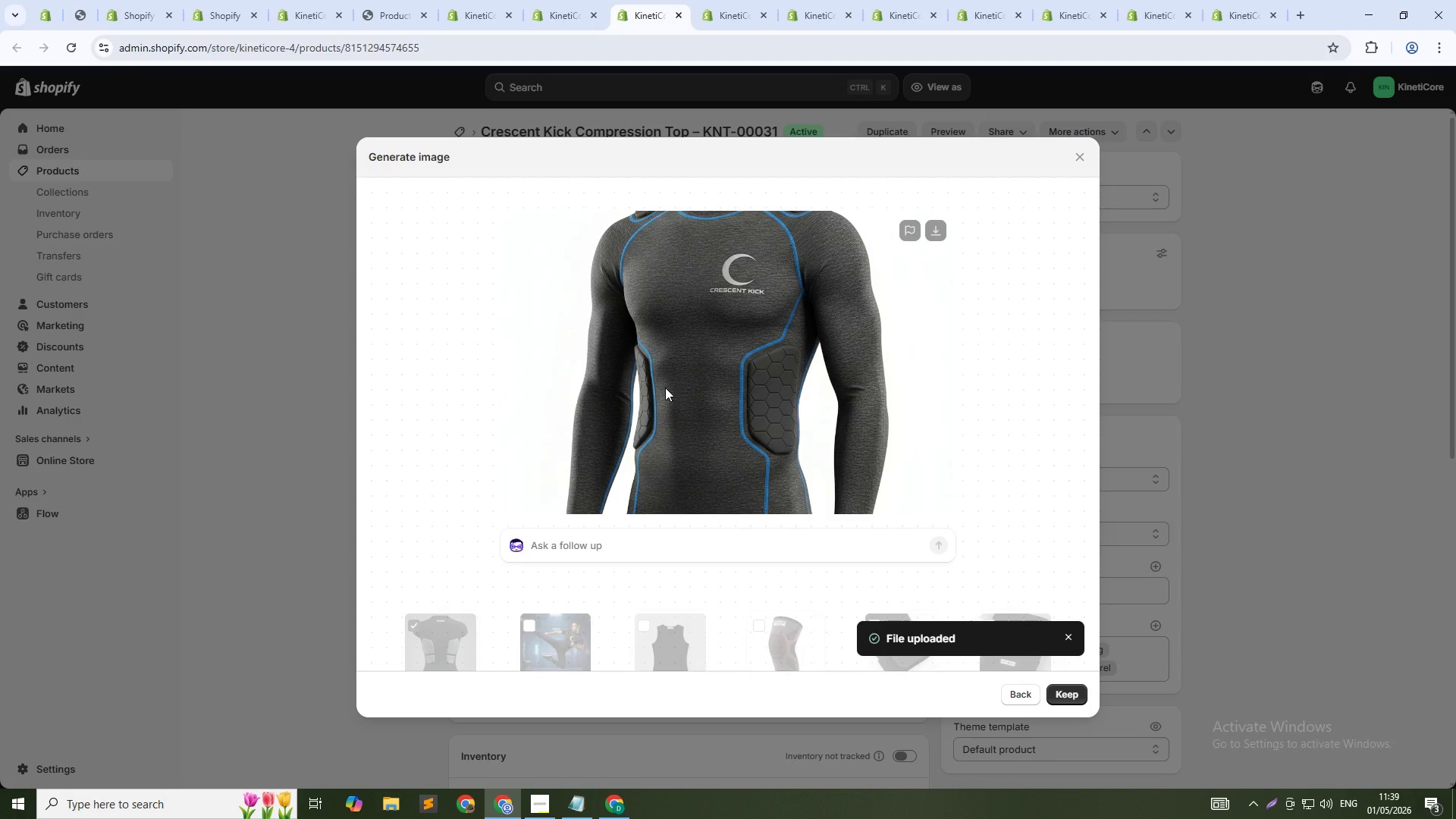 
wait(29.17)
 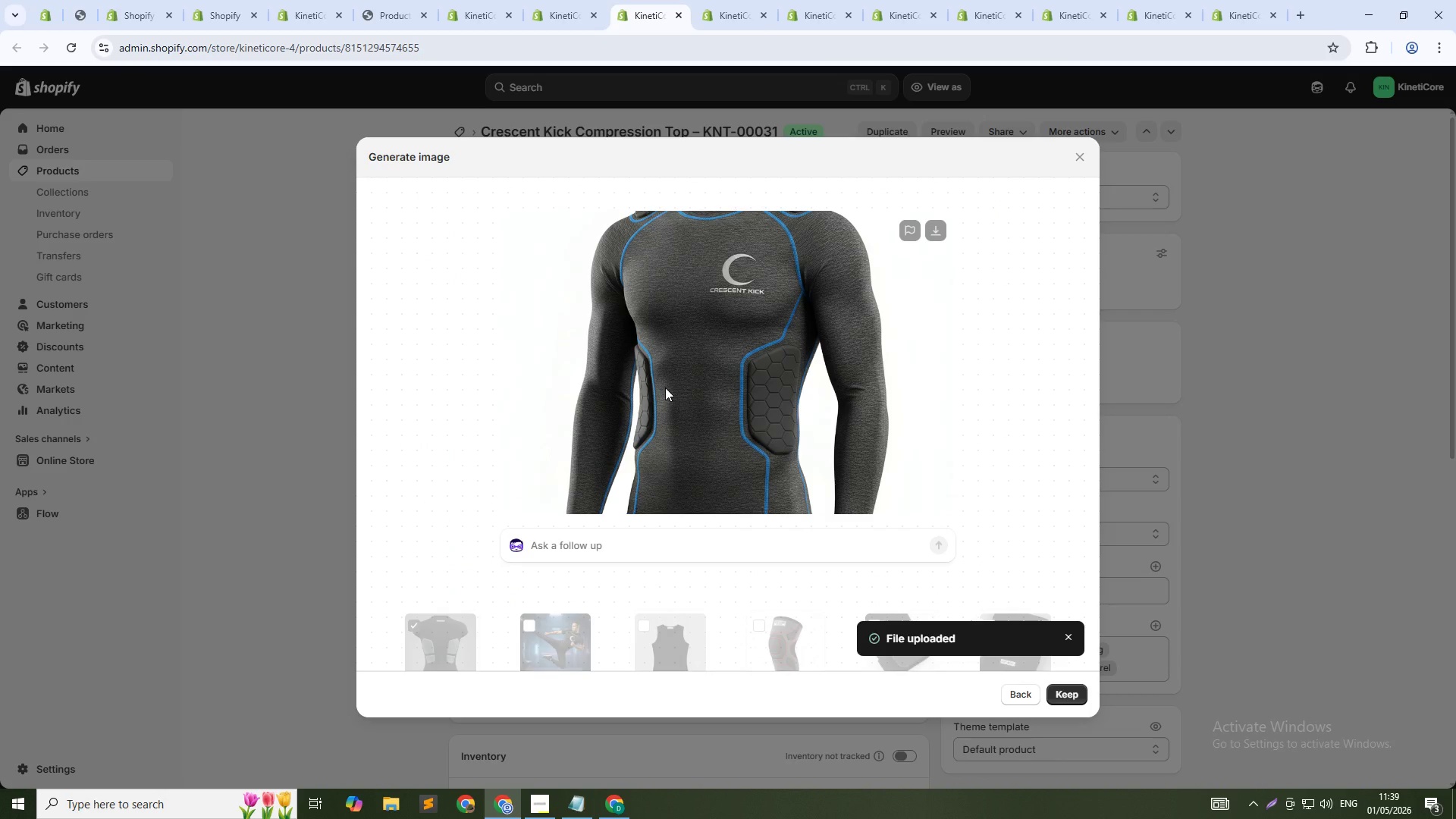 
left_click([1068, 696])
 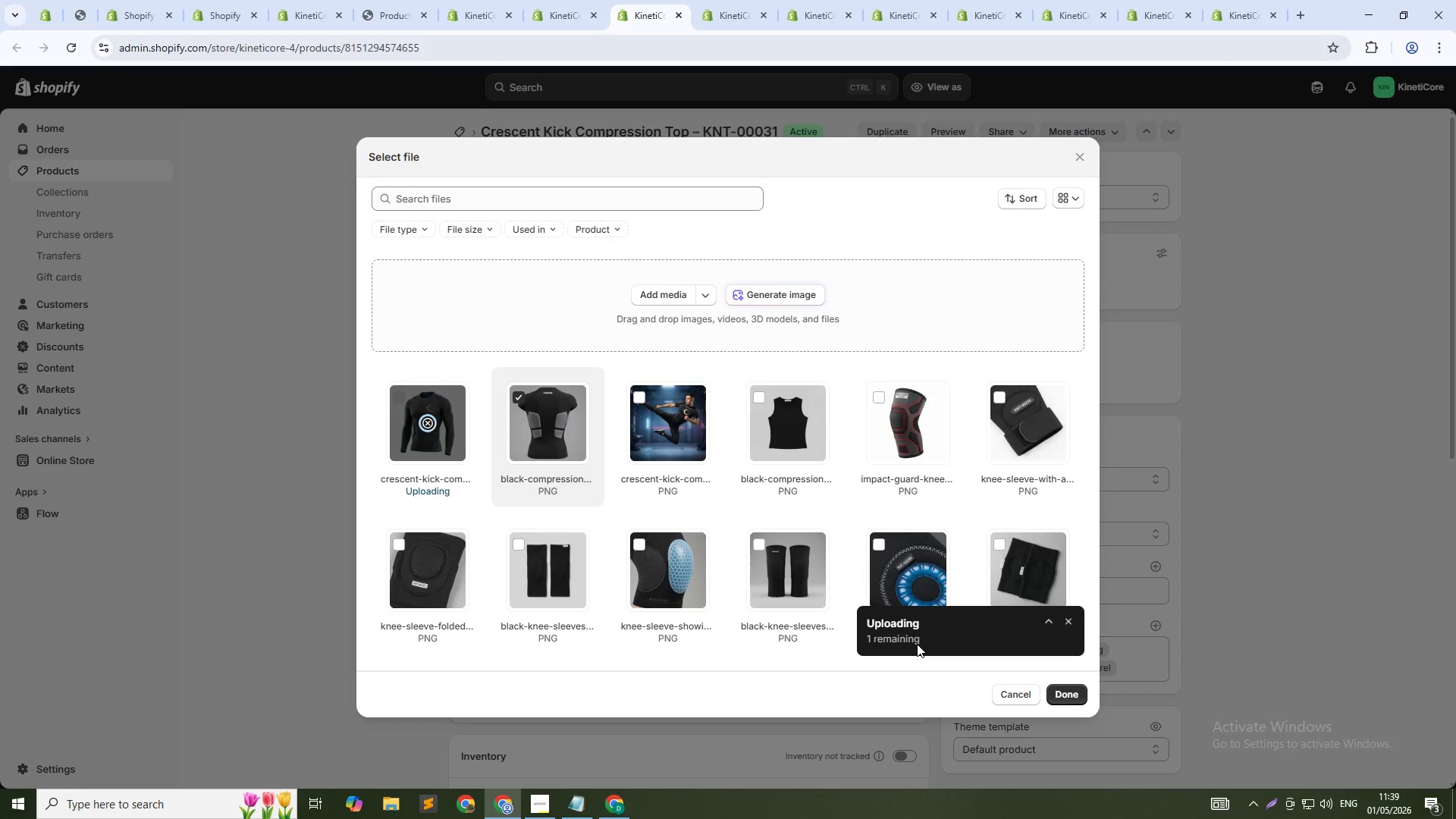 
mouse_move([479, 502])
 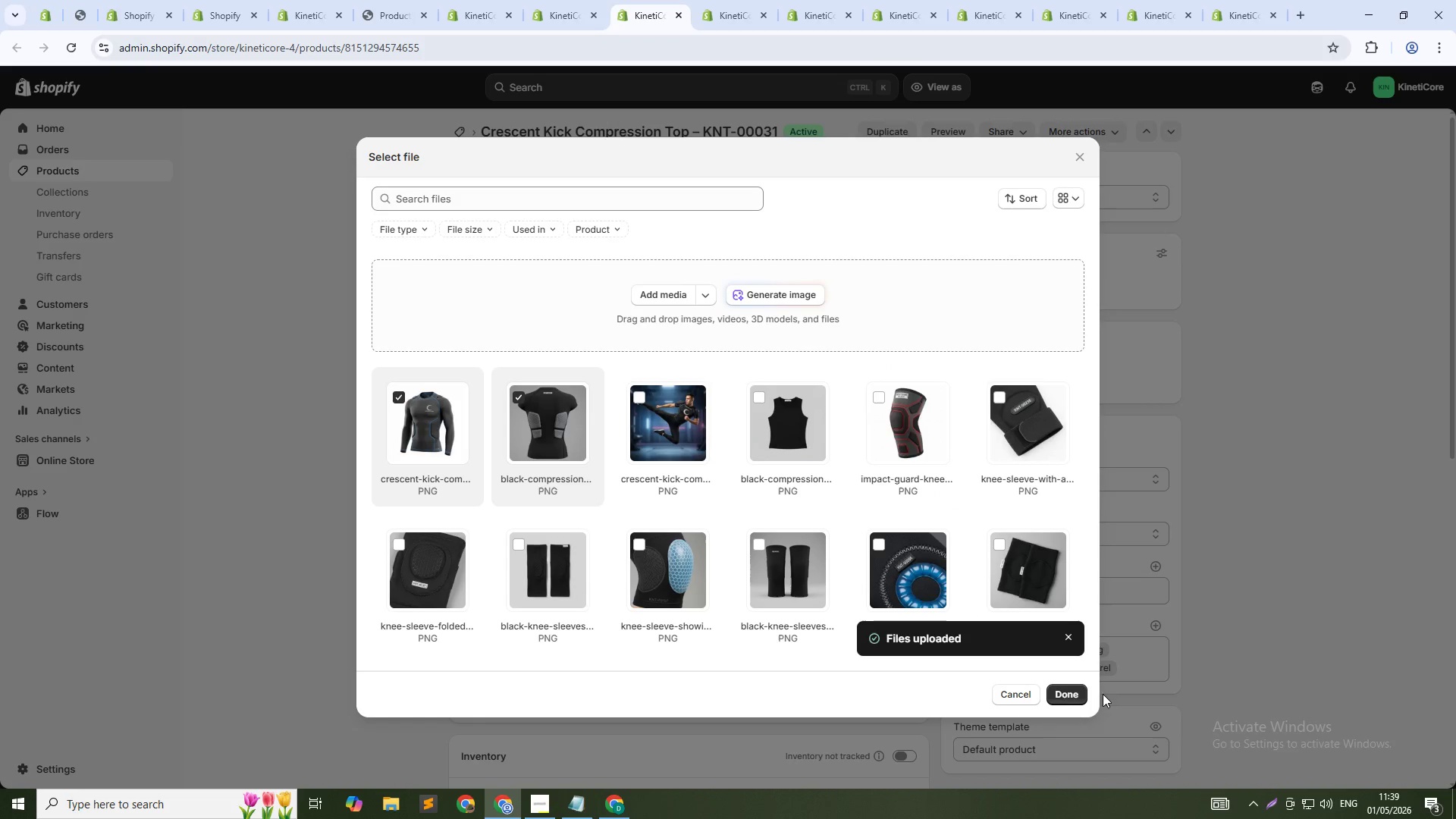 
left_click([1062, 695])
 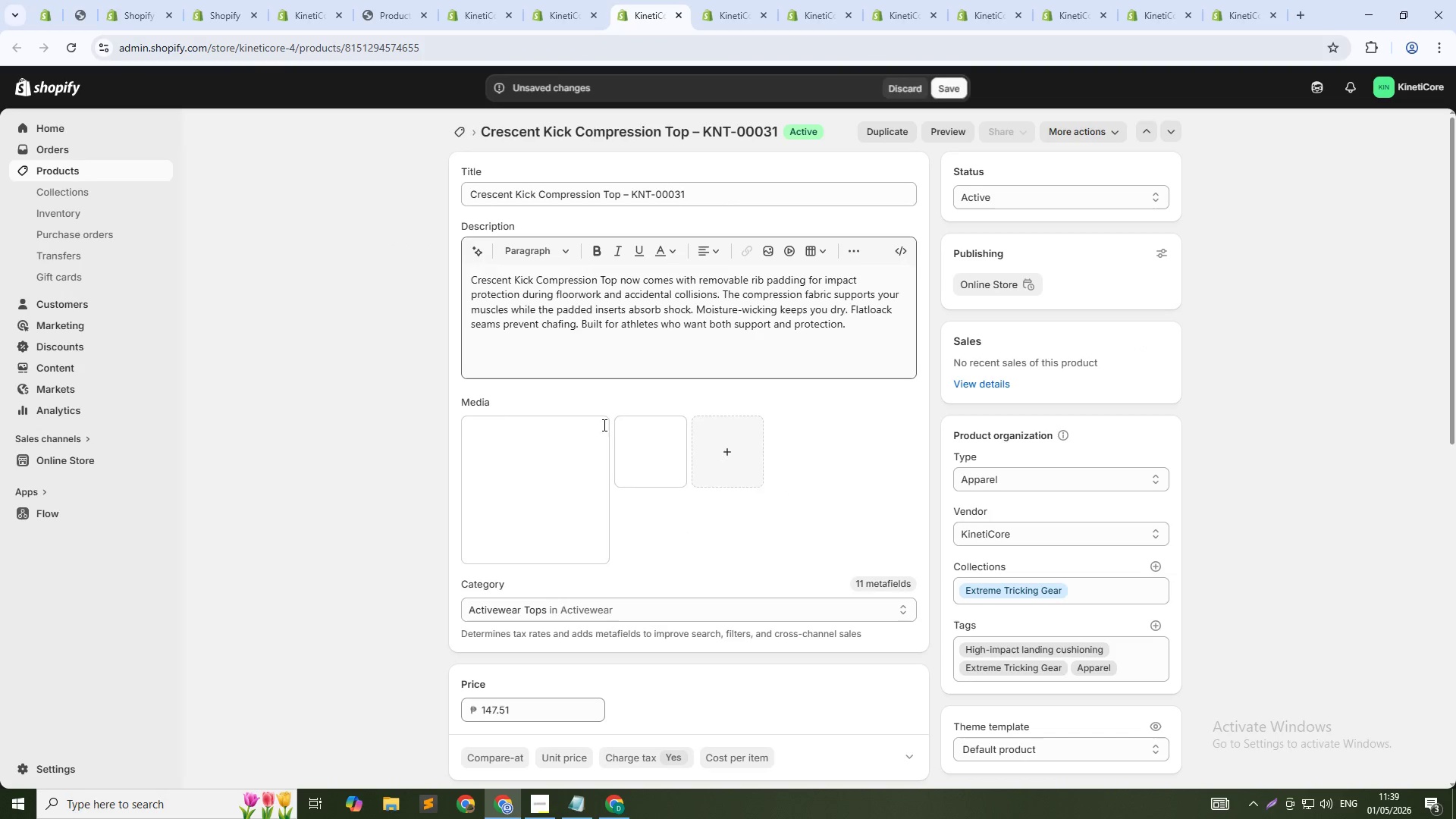 
left_click([535, 475])
 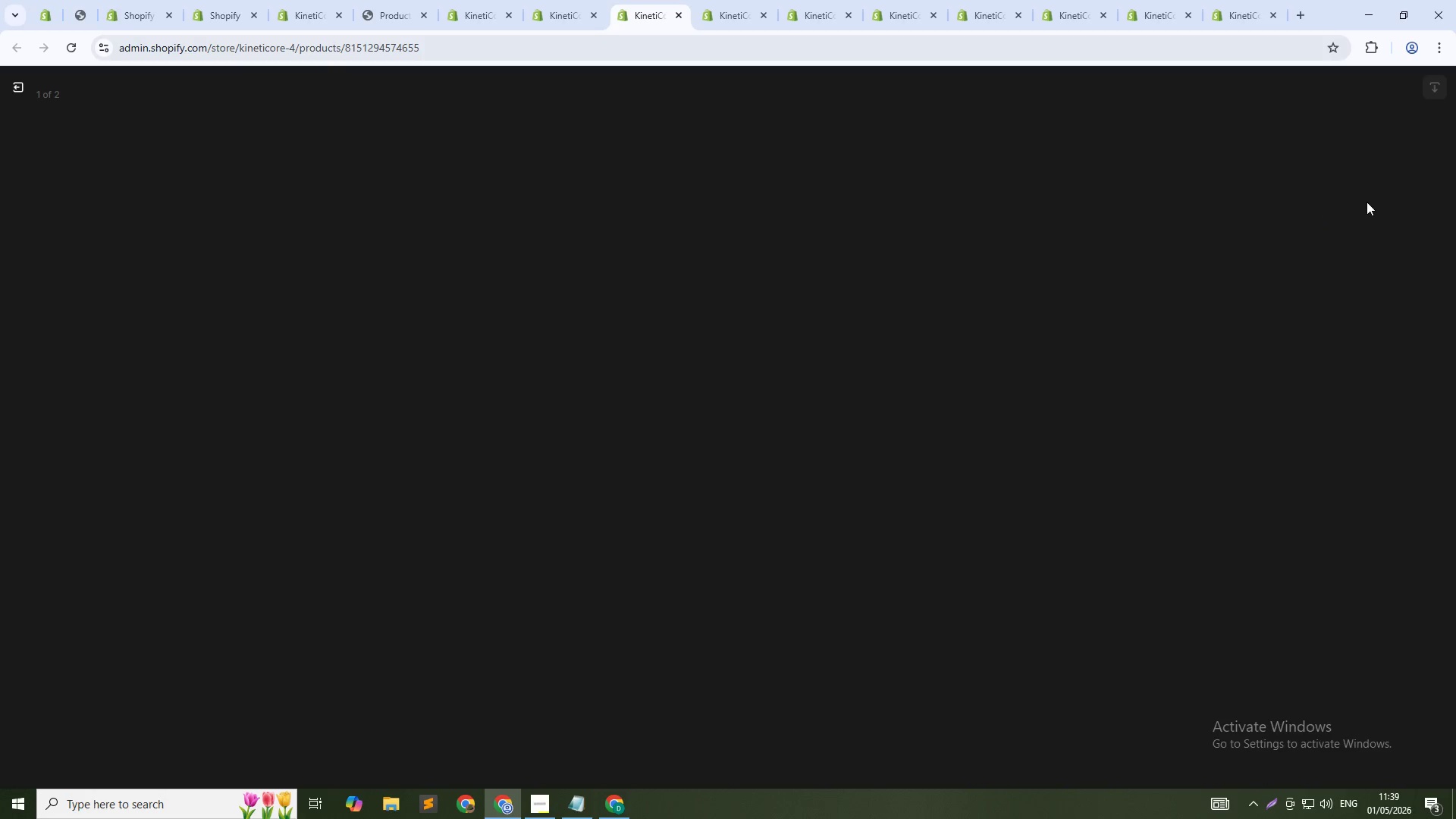 
left_click([1290, 265])
 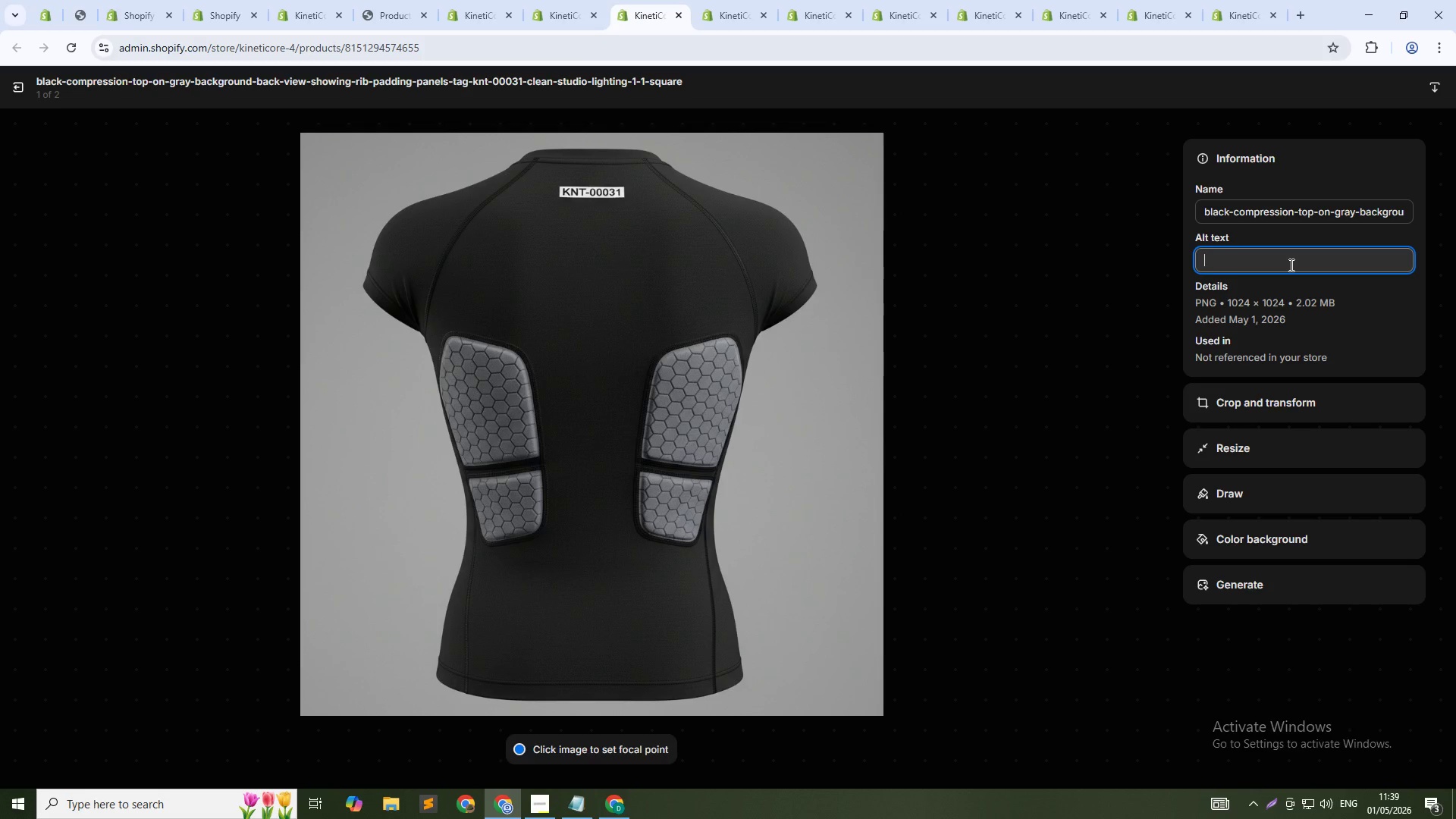 
type(Crescent Kick compression top KNT-00031 - rib padding for impact protection)
 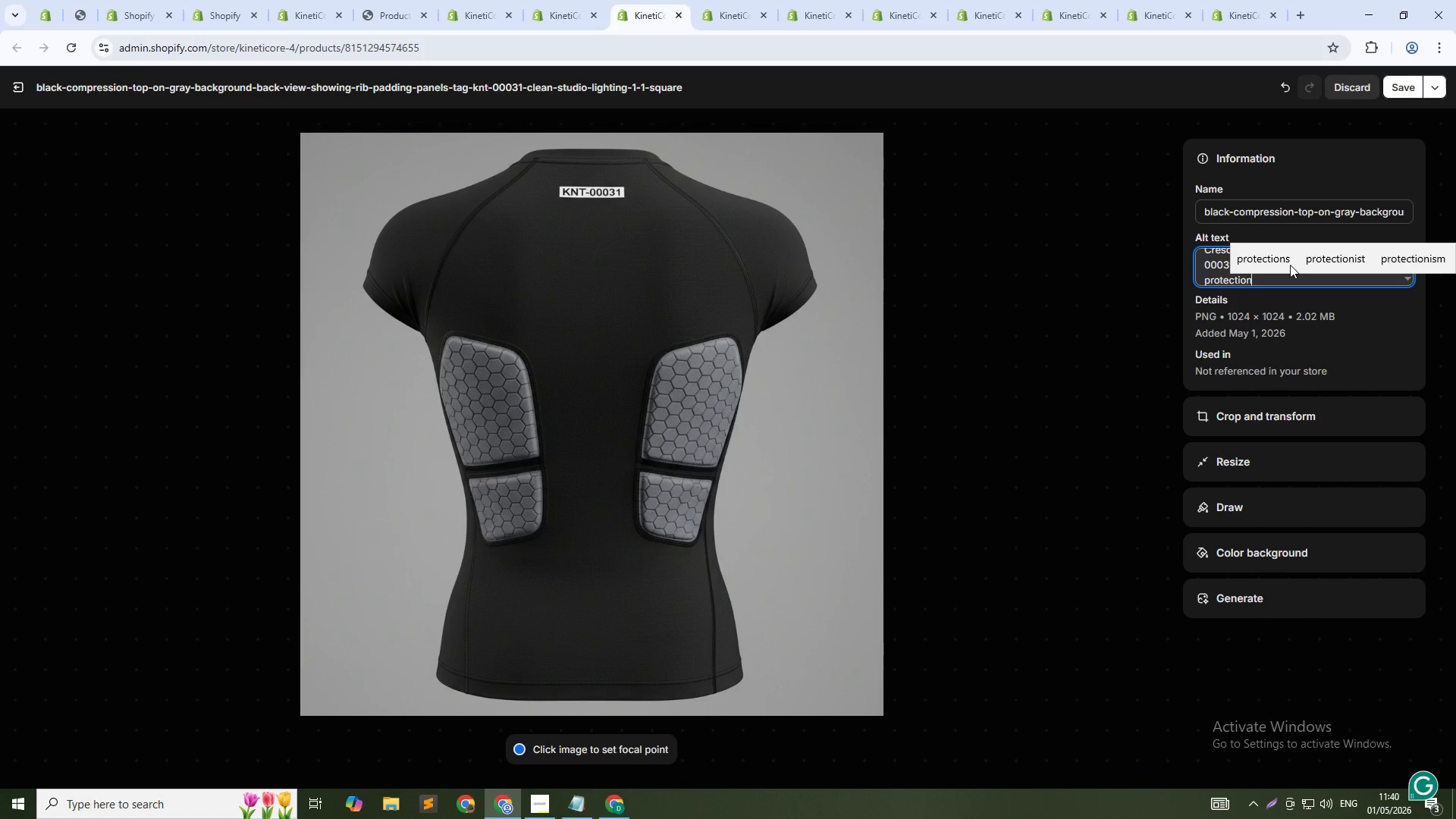 
left_click([1407, 88])
 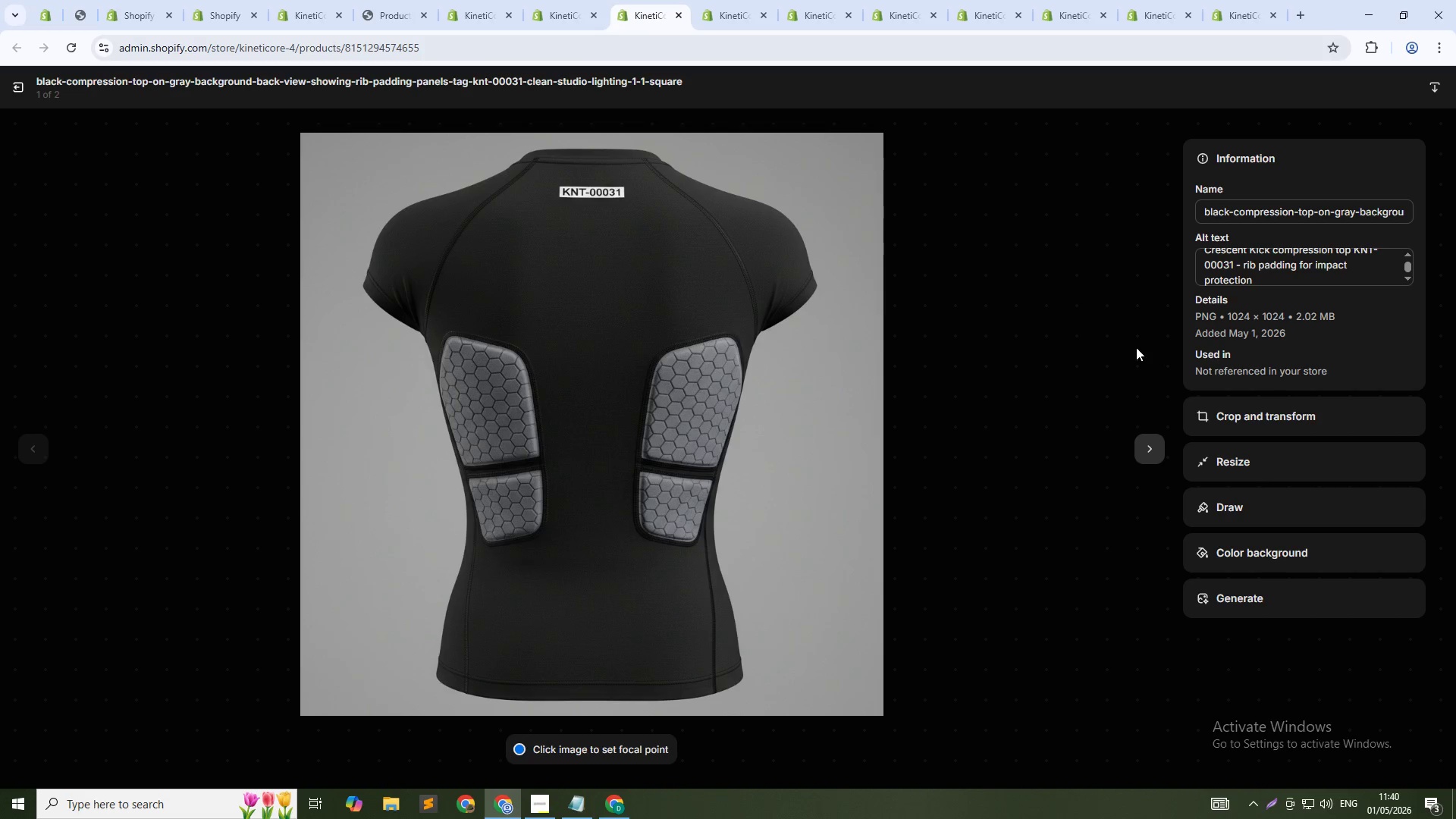 
left_click([1152, 441])
 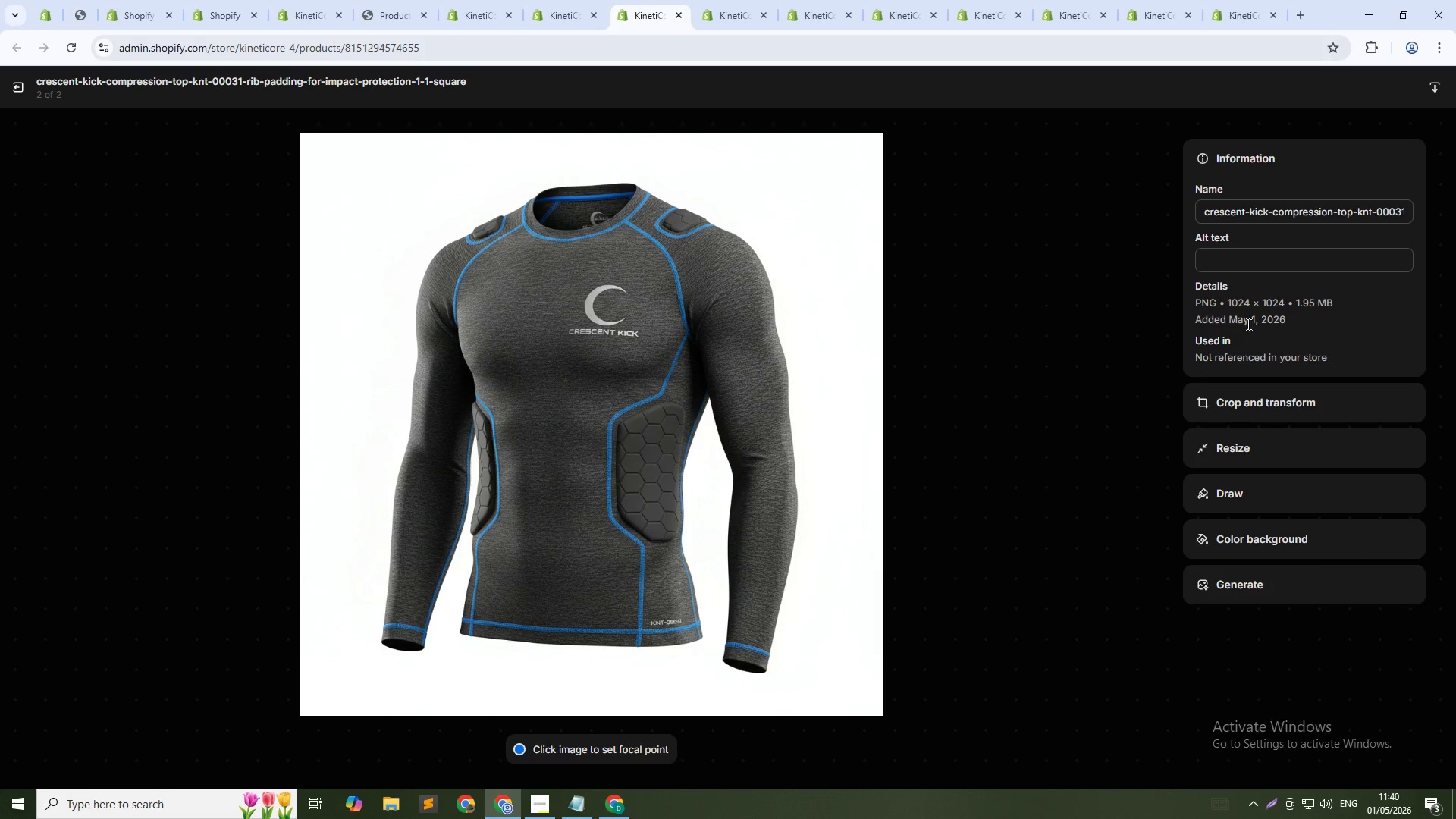 
left_click([1243, 265])
 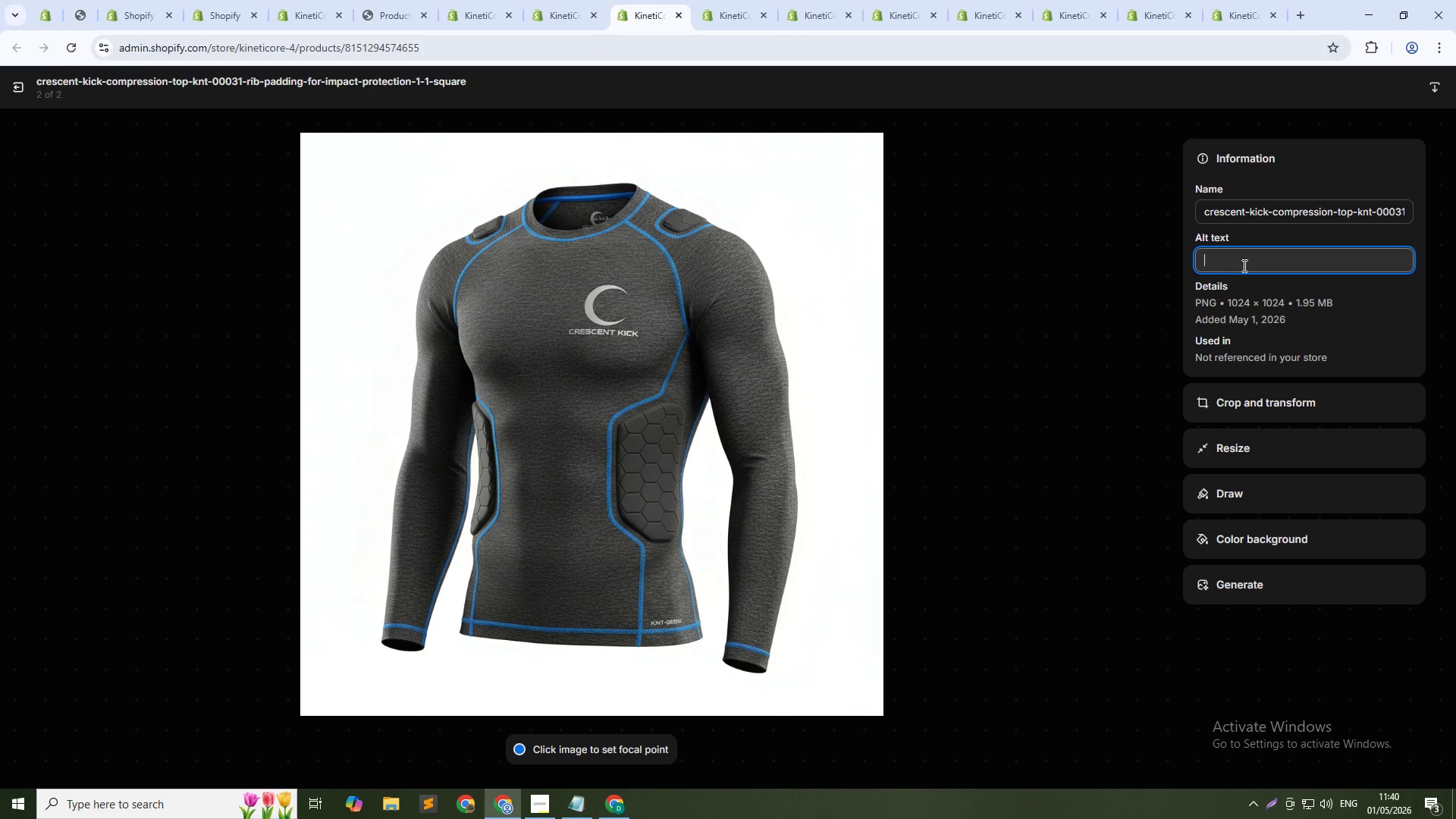 
type(Crescent Kick compressions top KNt-00031 - removable padding for floorwork)
 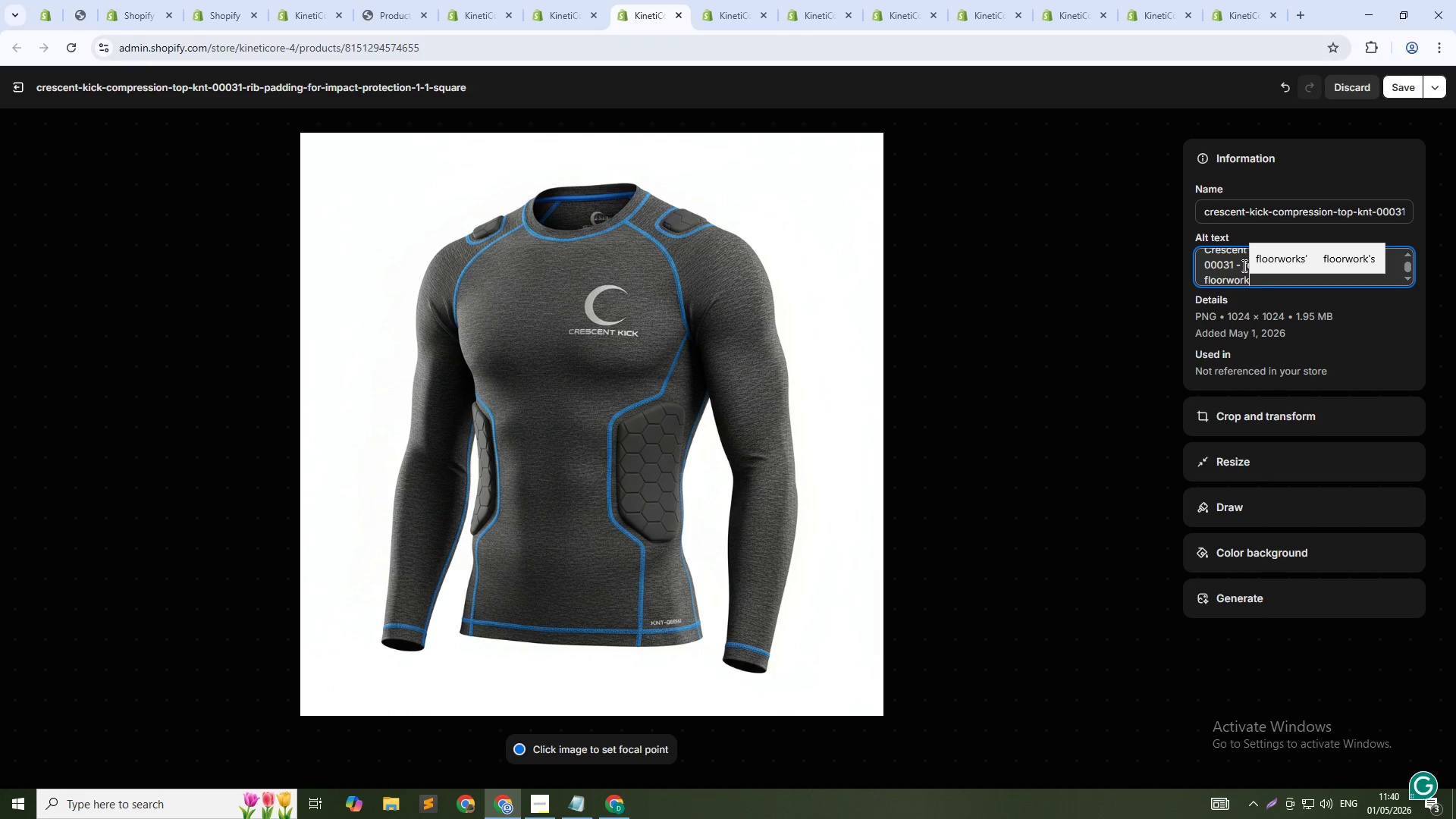 
left_click([1398, 88])
 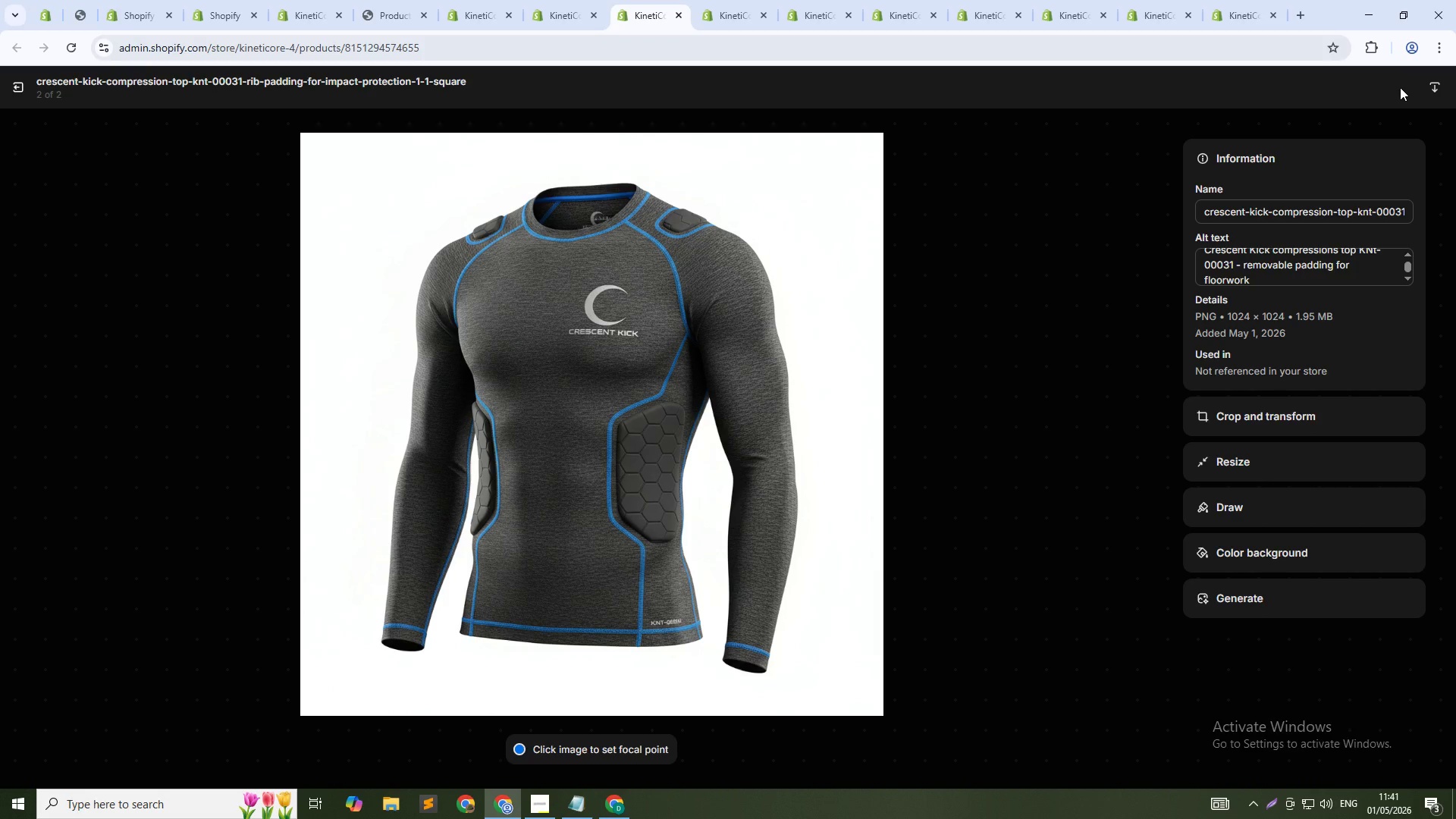 
wait(55.7)
 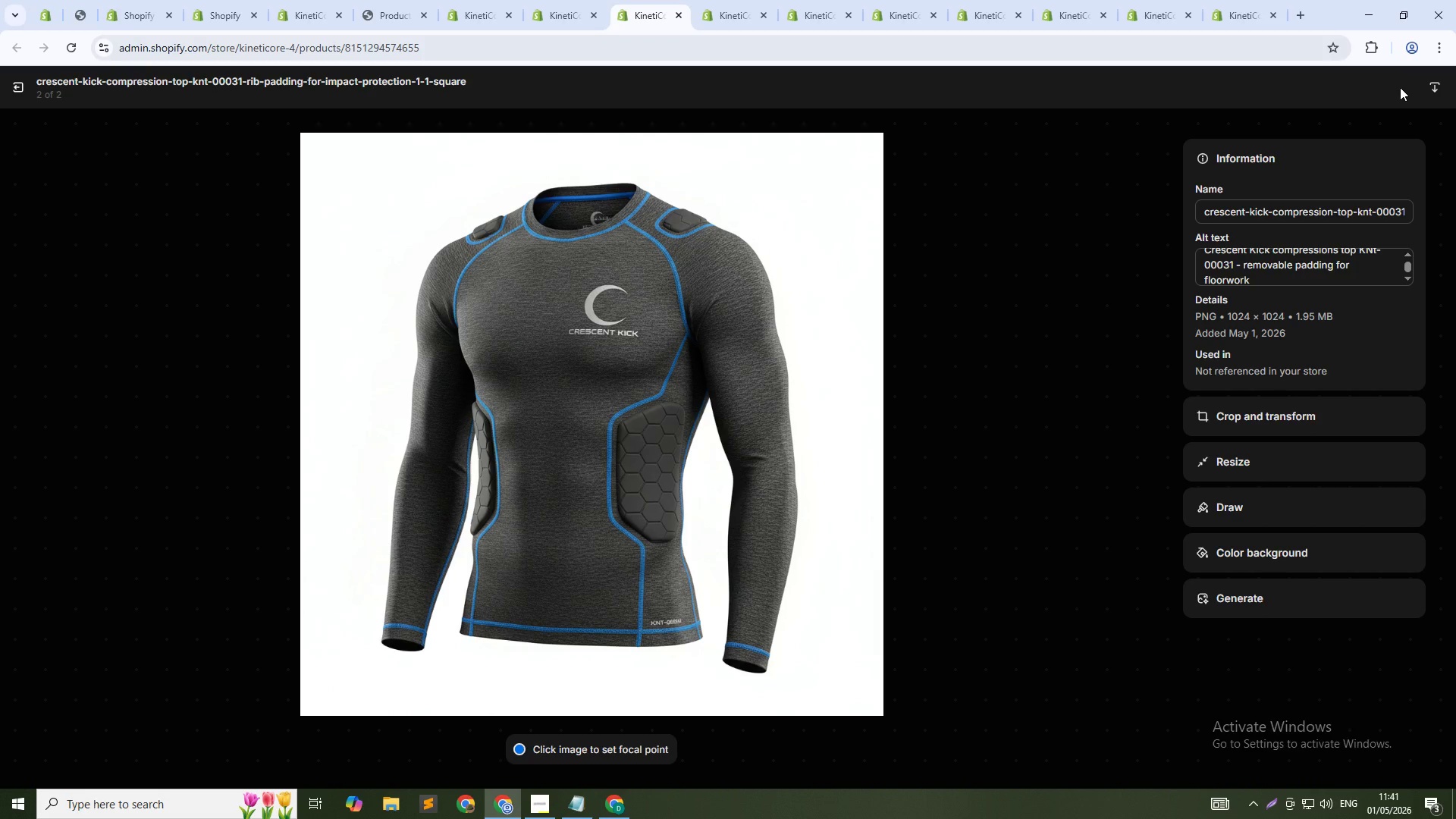 
left_click([11, 83])
 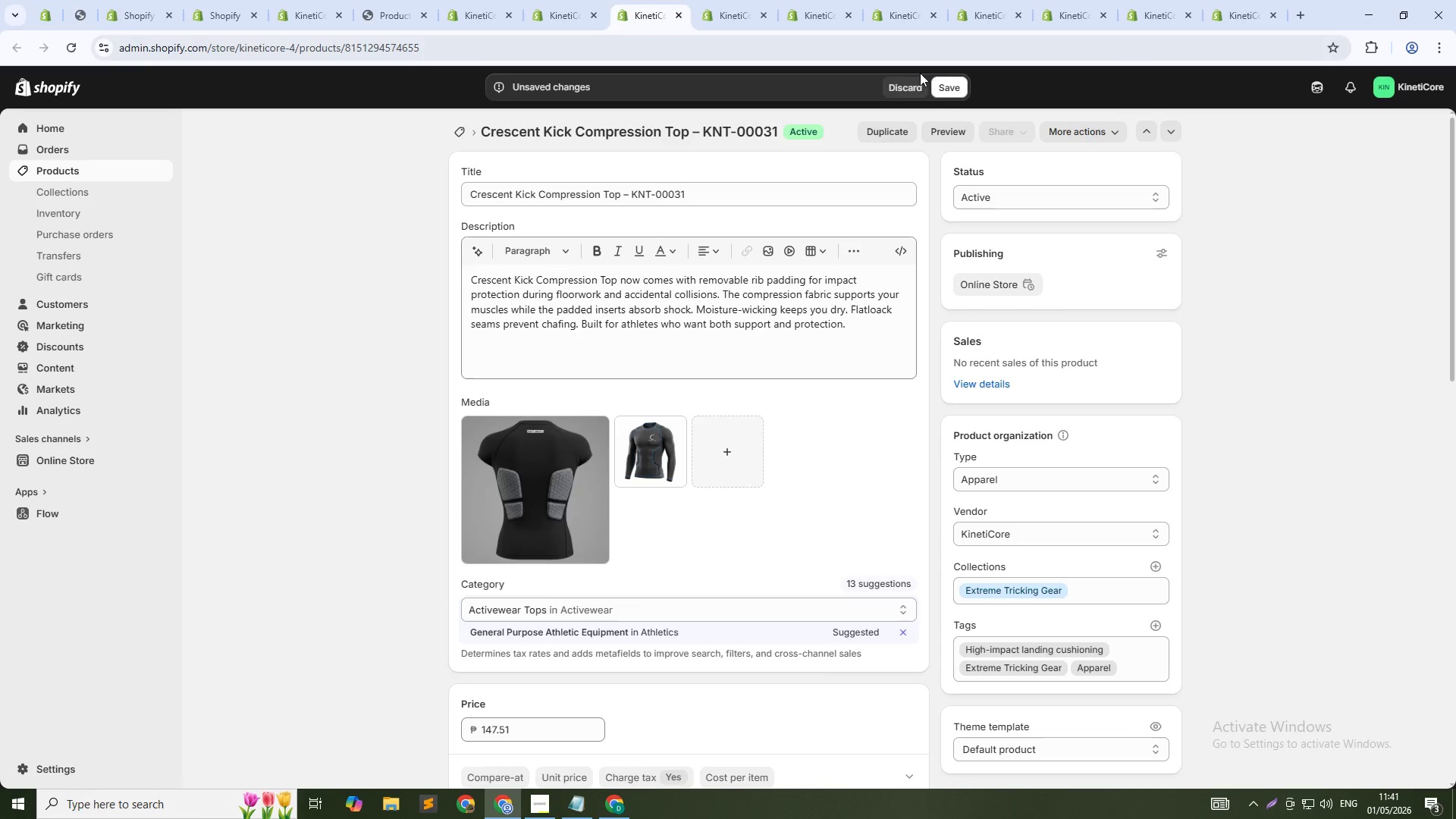 
left_click([943, 83])
 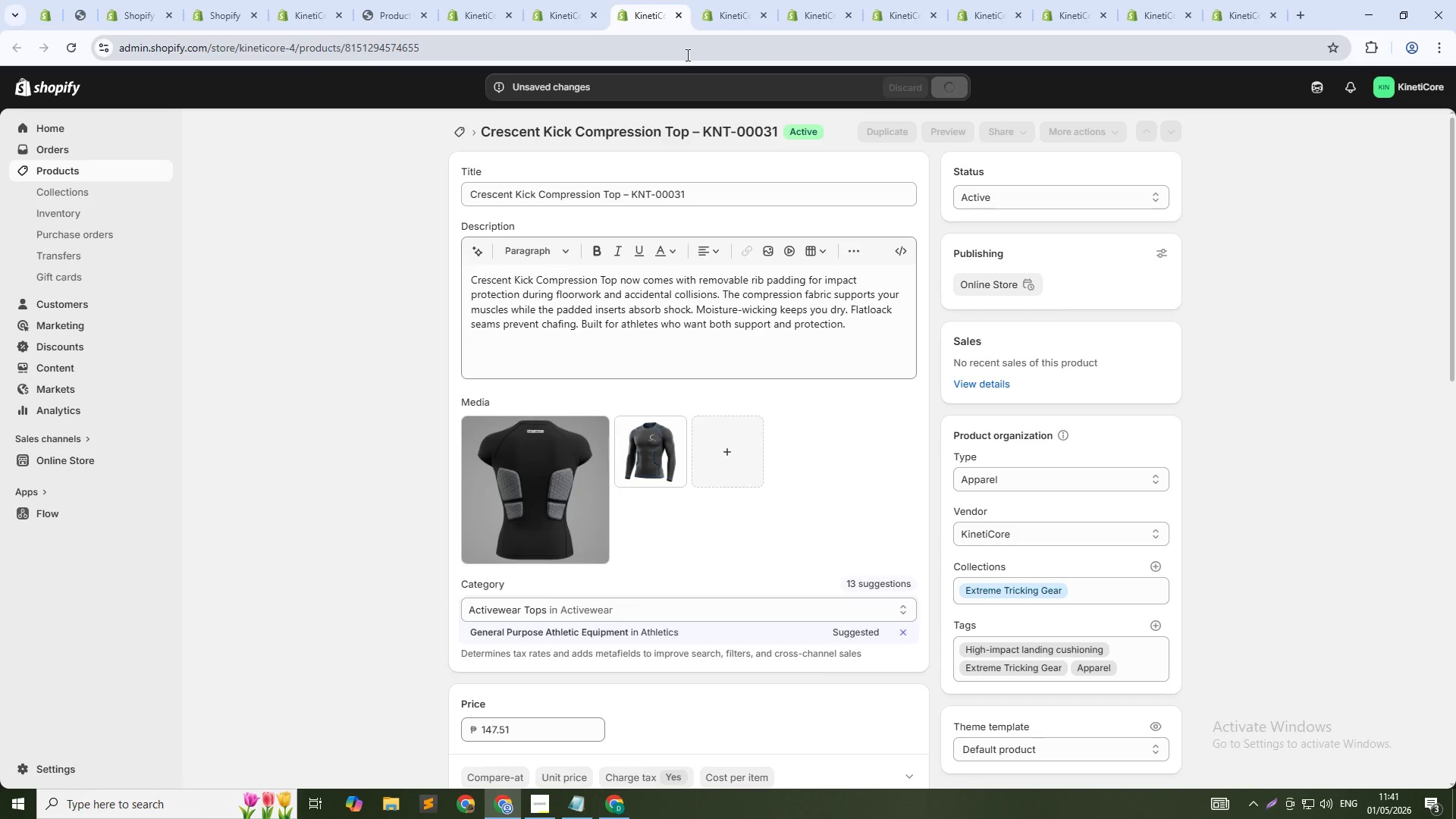 
mouse_move([628, 17])
 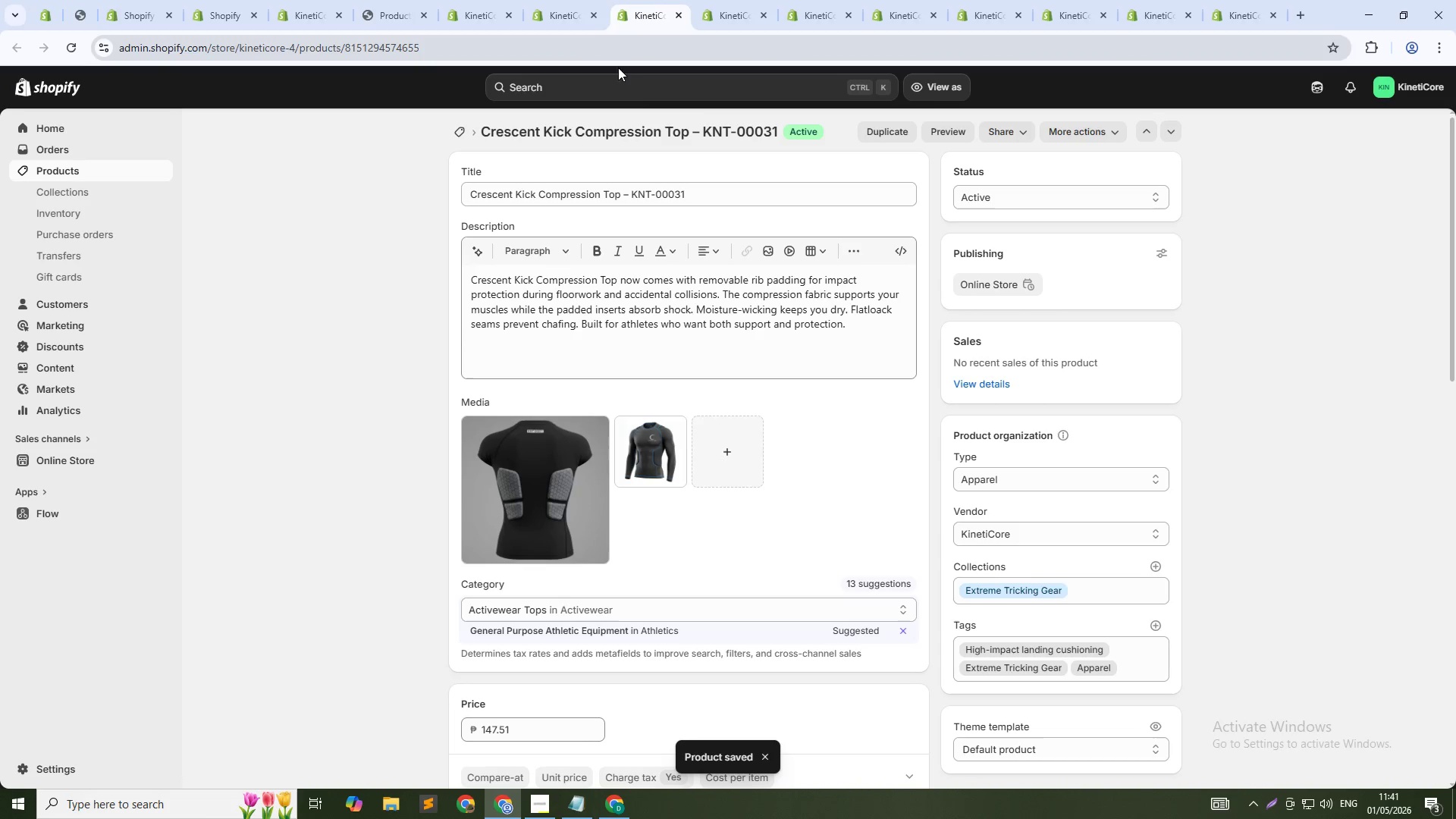 
left_click([733, 0])
 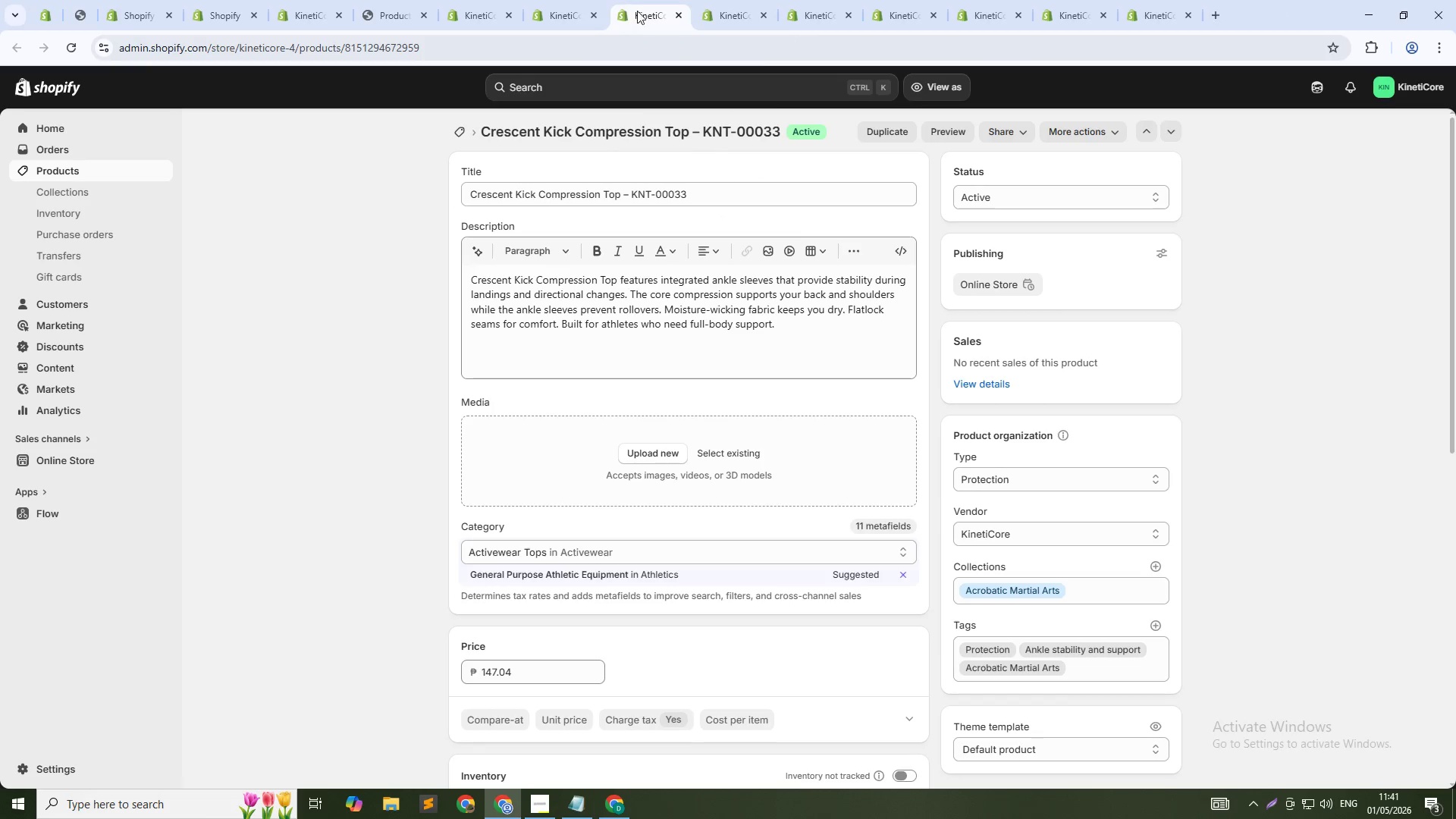 
mouse_move([712, 250])
 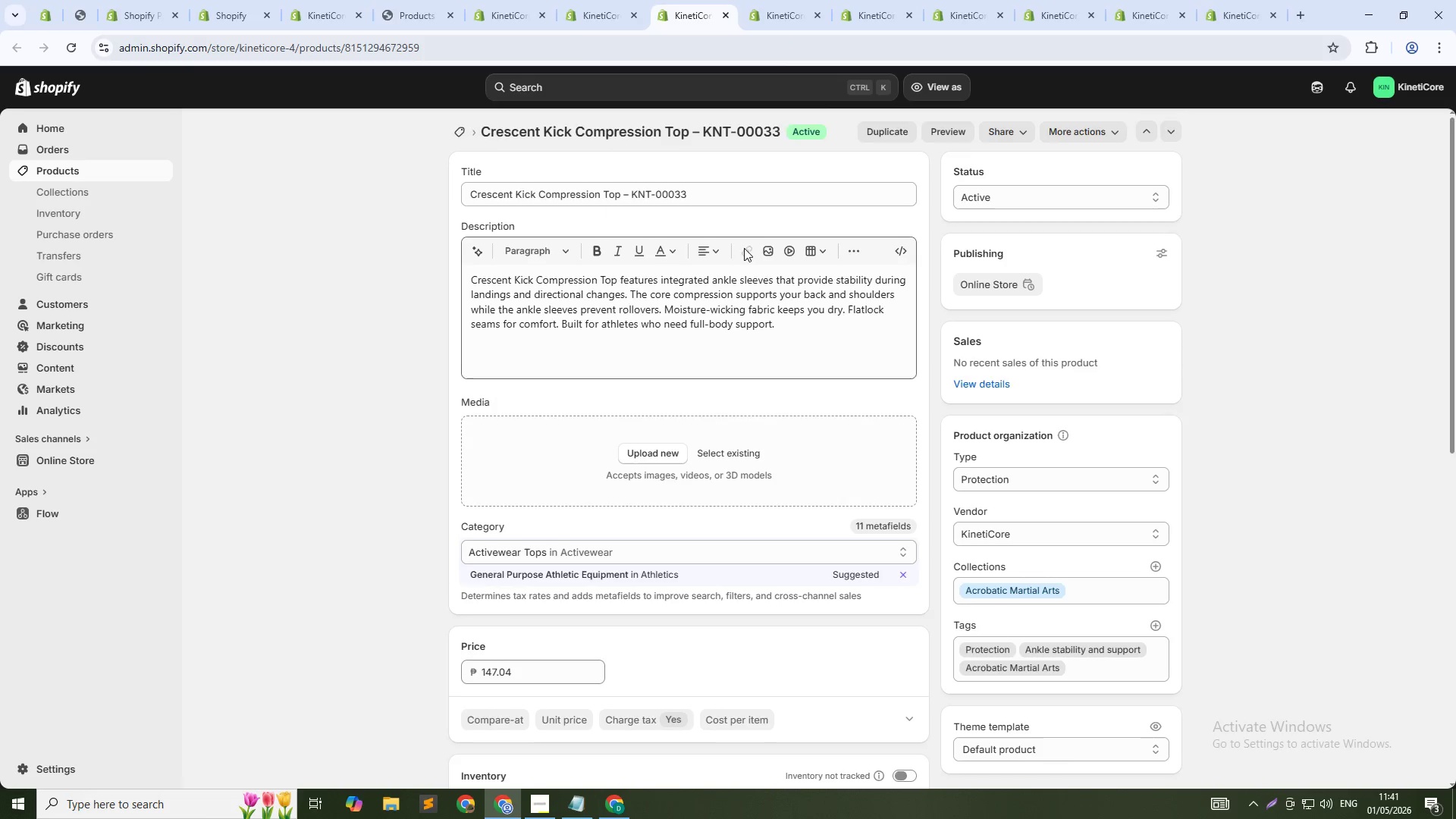 
scroll: coordinate [761, 265], scroll_direction: down, amount: 4.0
 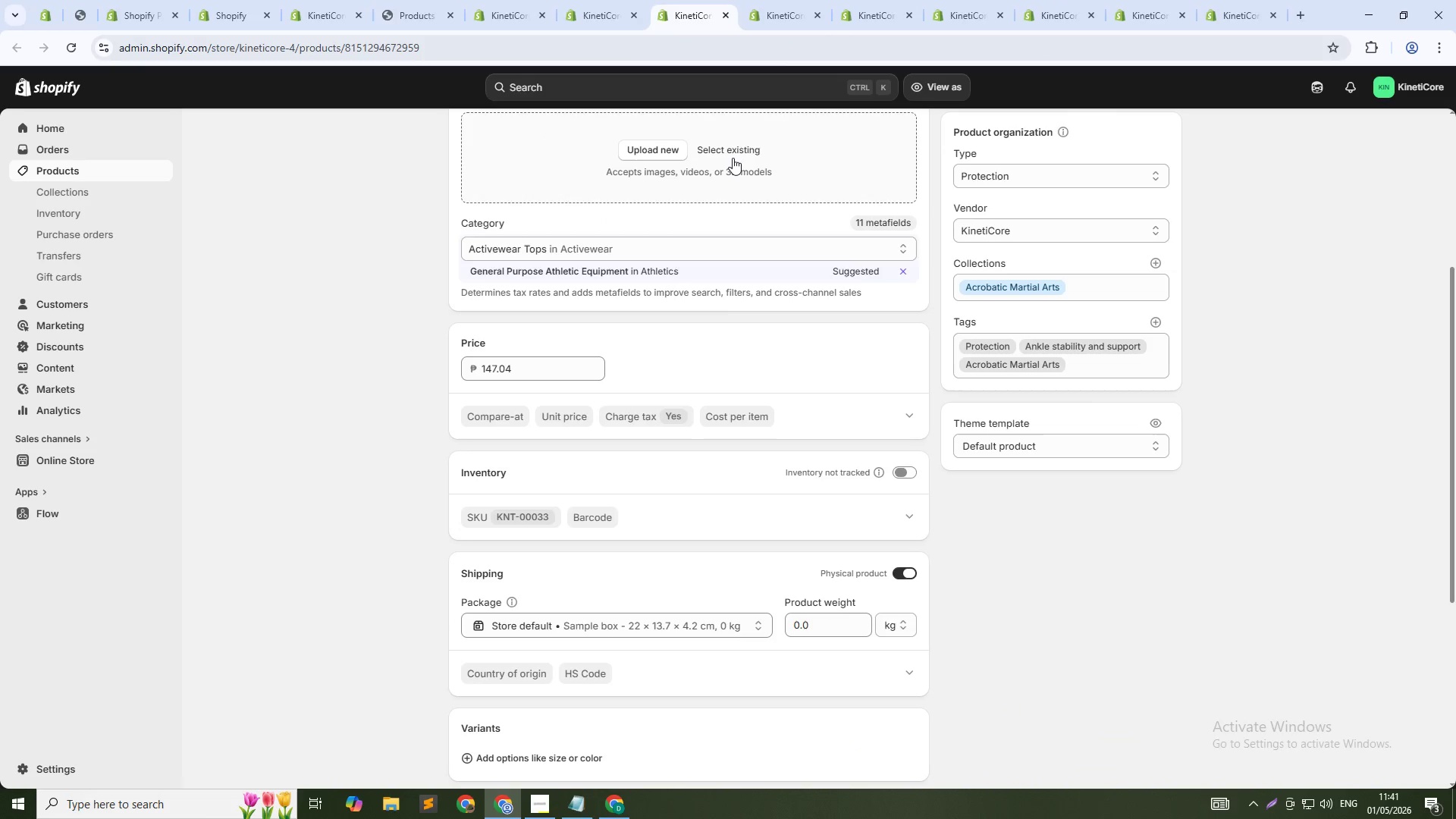 
left_click([736, 150])
 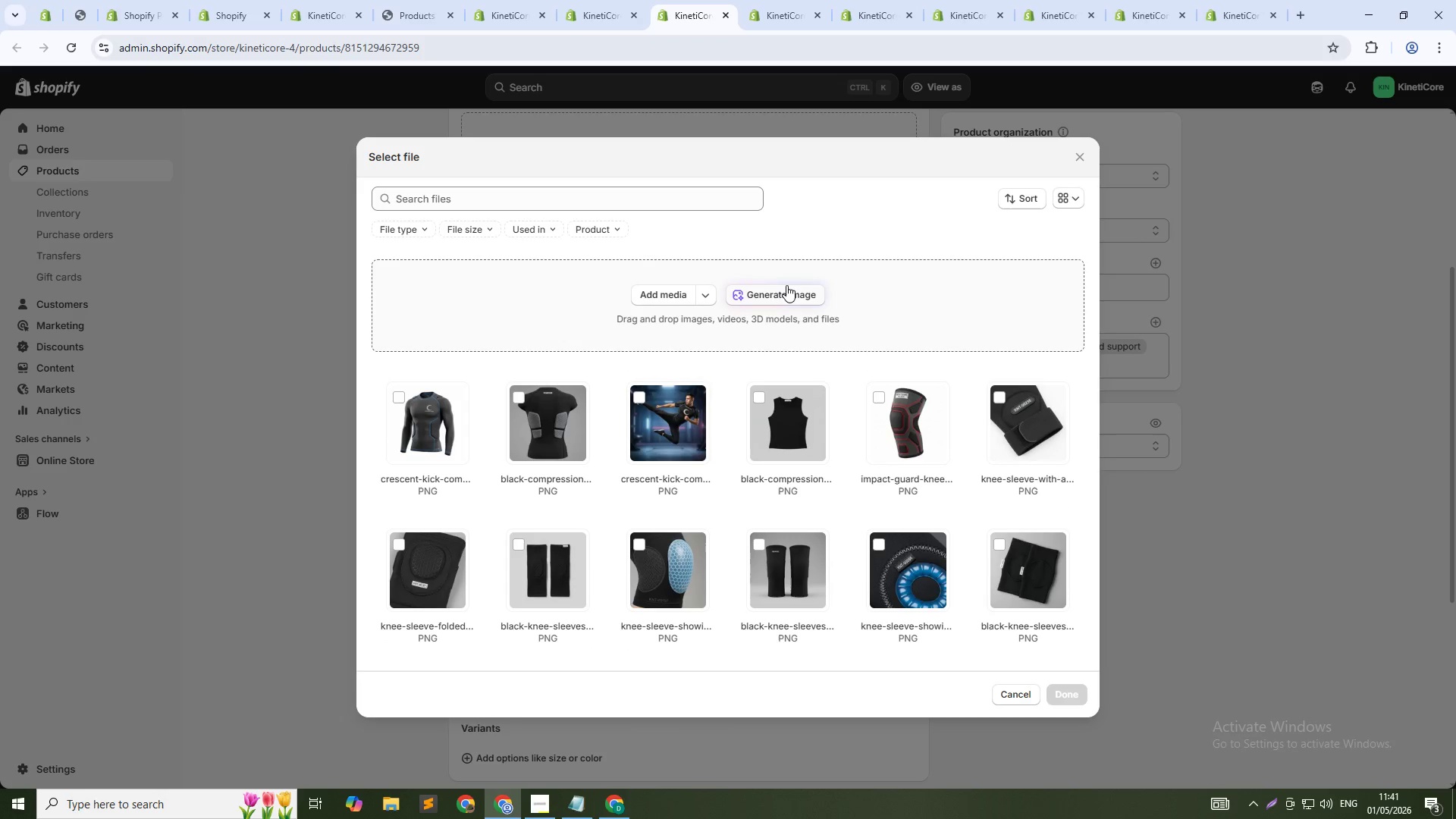 
left_click([787, 289])
 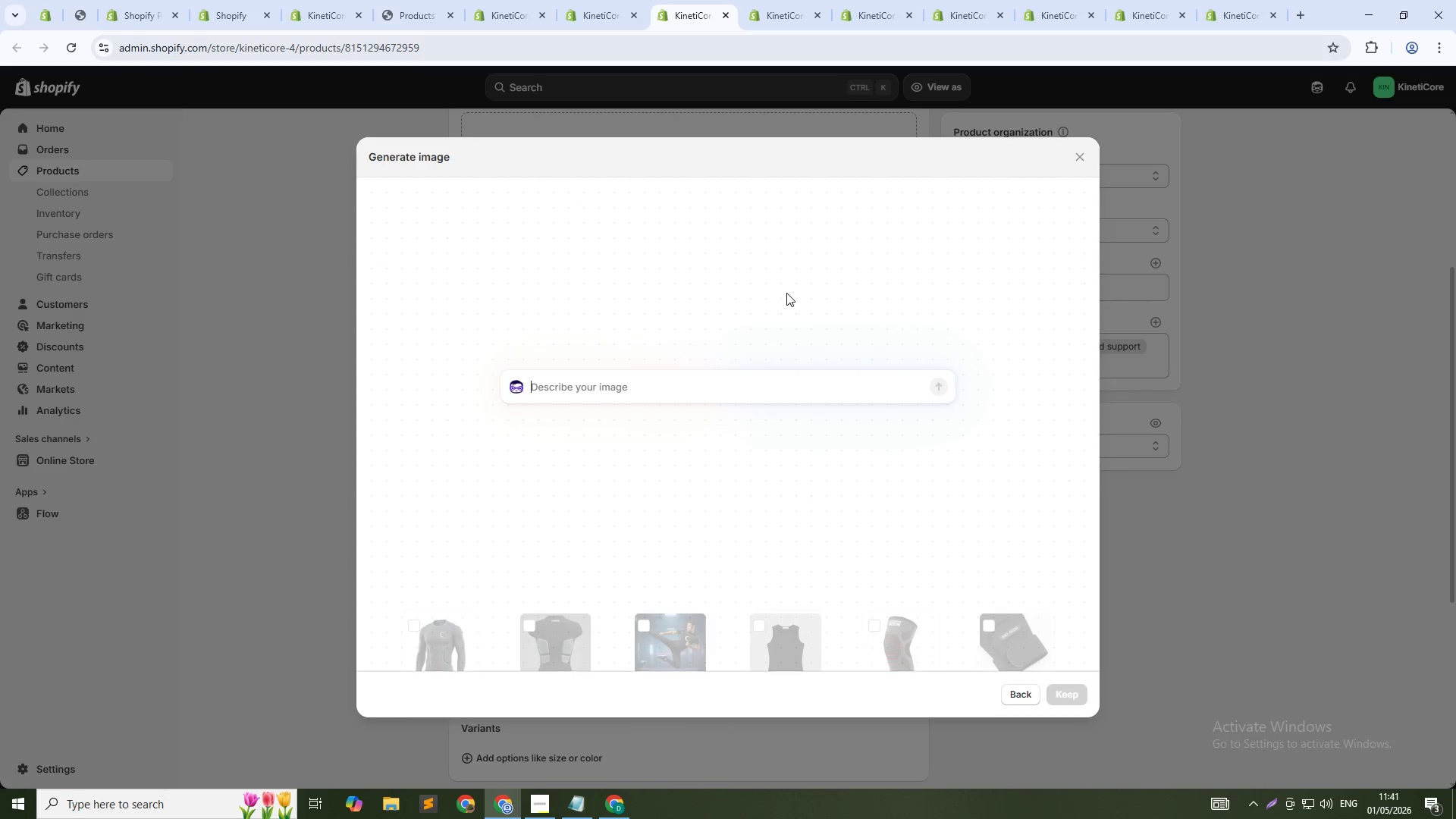 
hold_key(key=ShiftLeft, duration=0.56)
 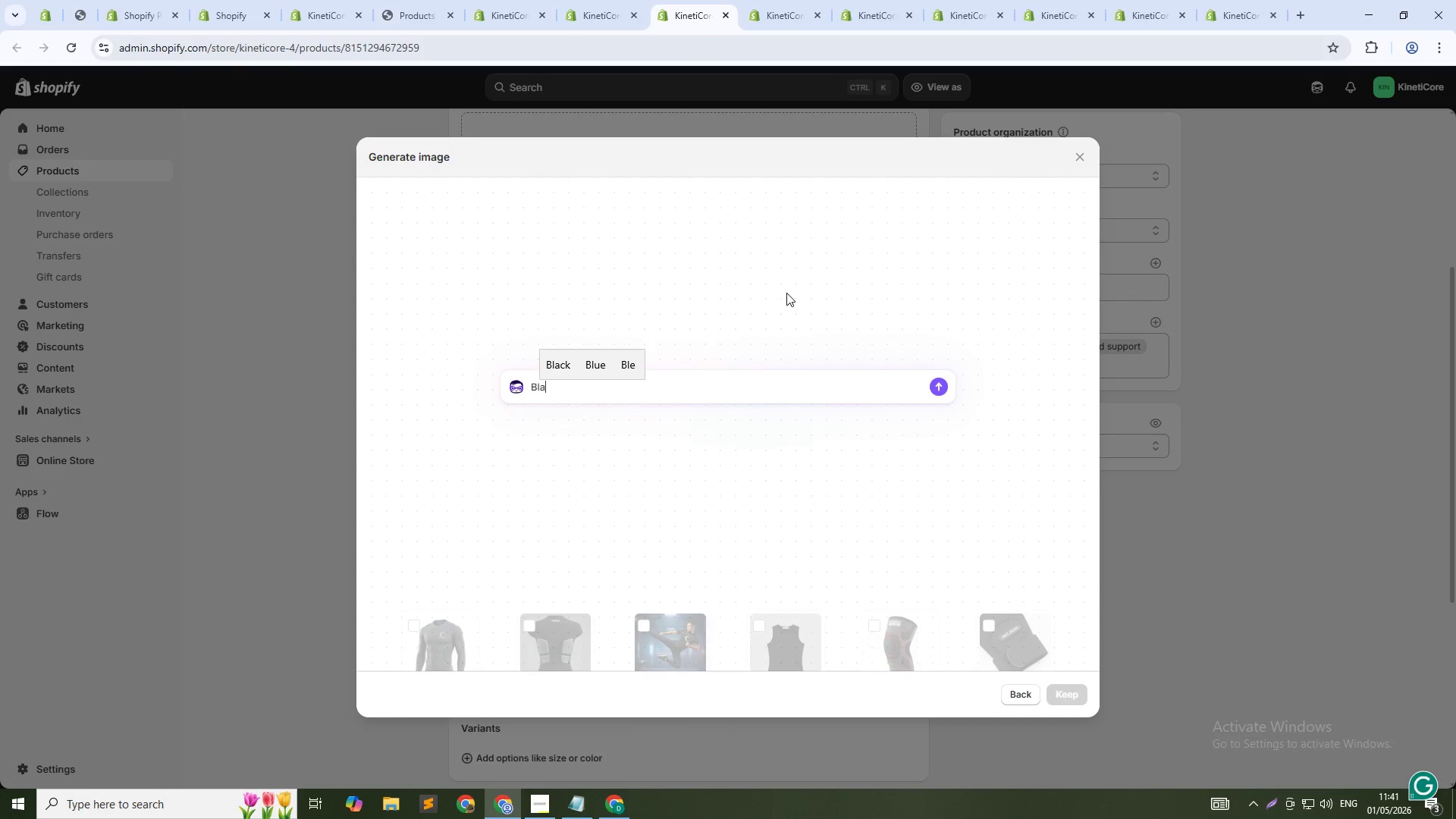 
hold_key(key=B, duration=7.17)
 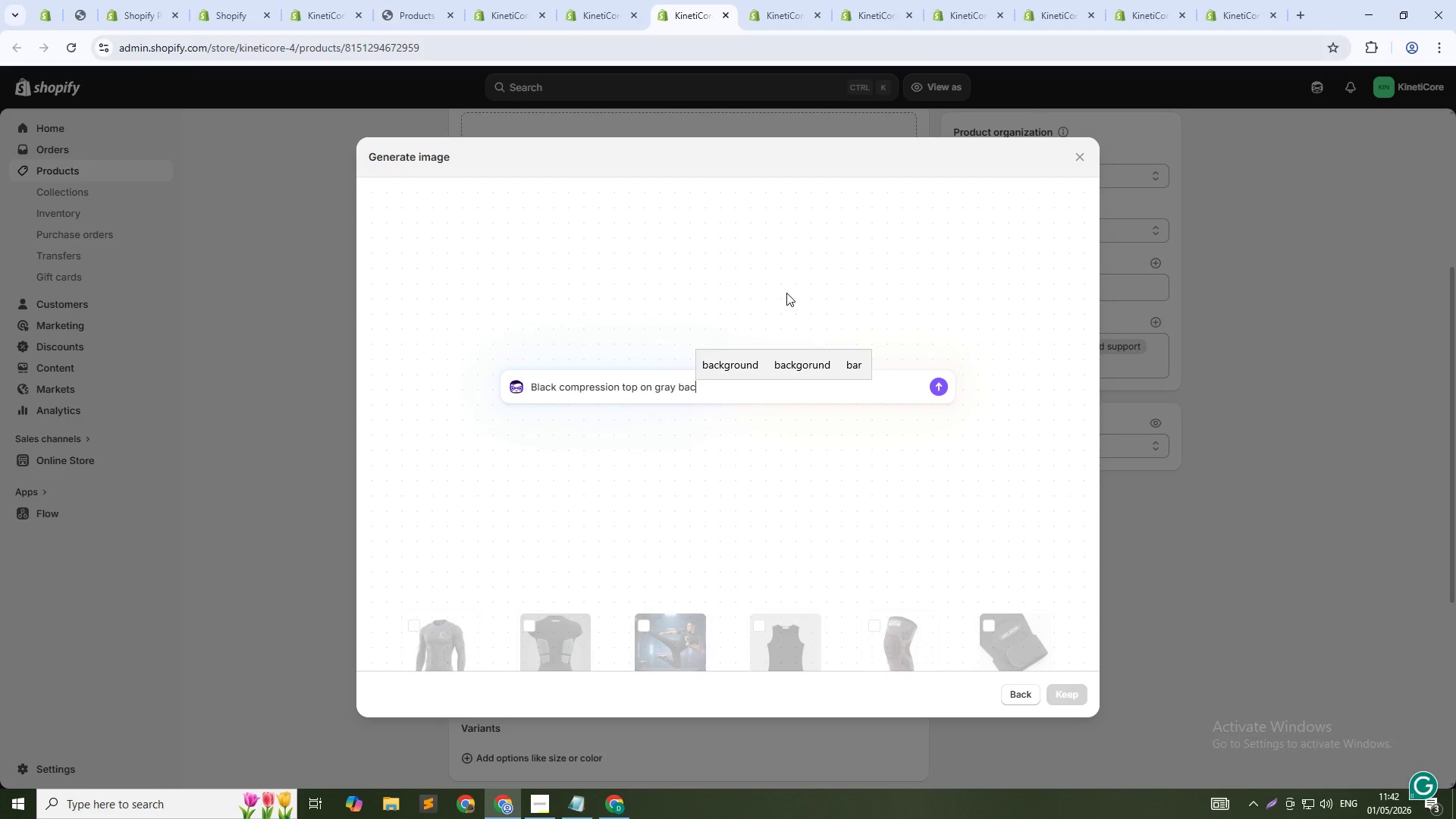 
type(lack compression top on gray ackground, front view with integrated ankle sleeves visible, tag KNT-00033, clean lightings, 1:1 squre)
 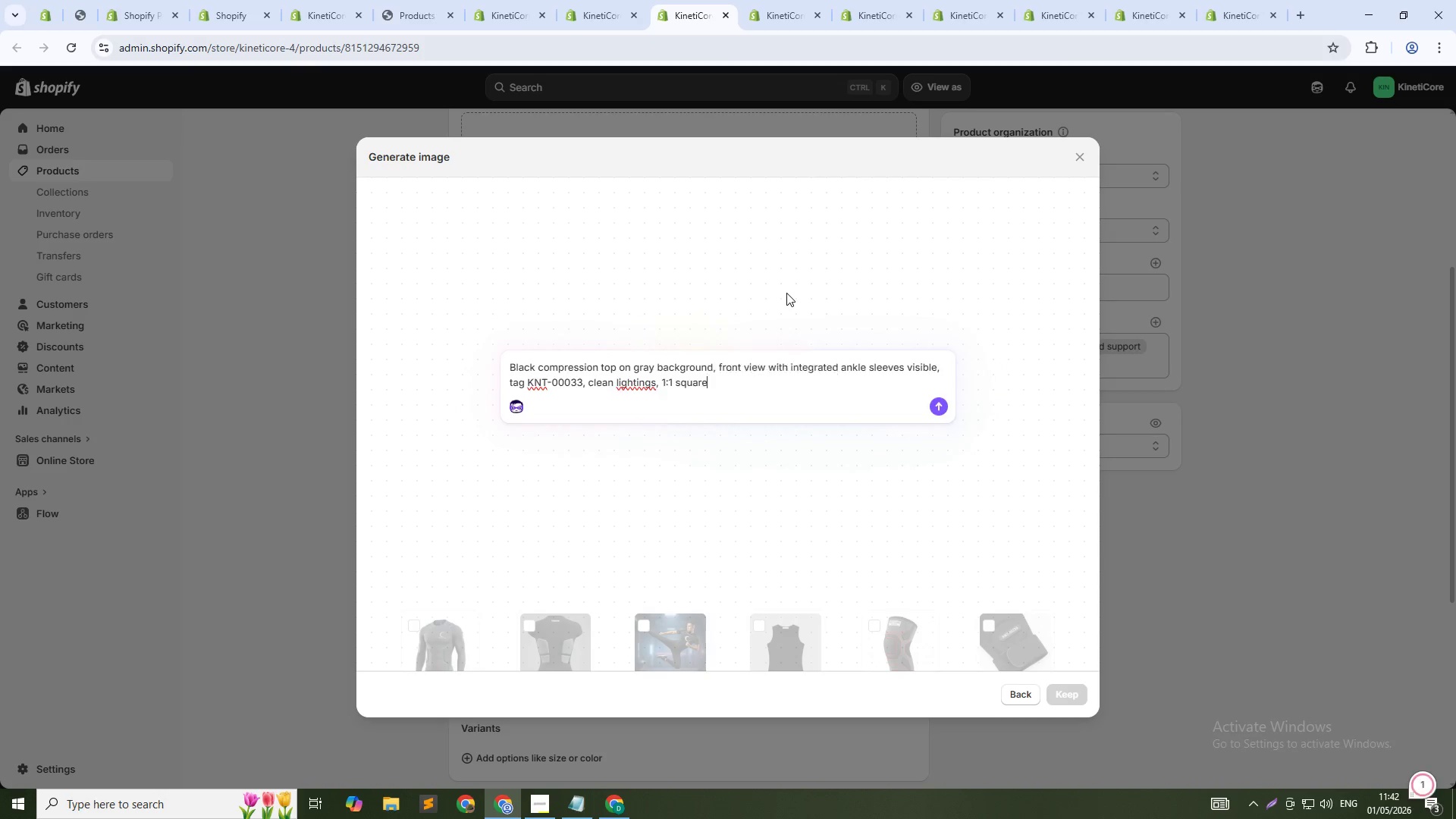 
 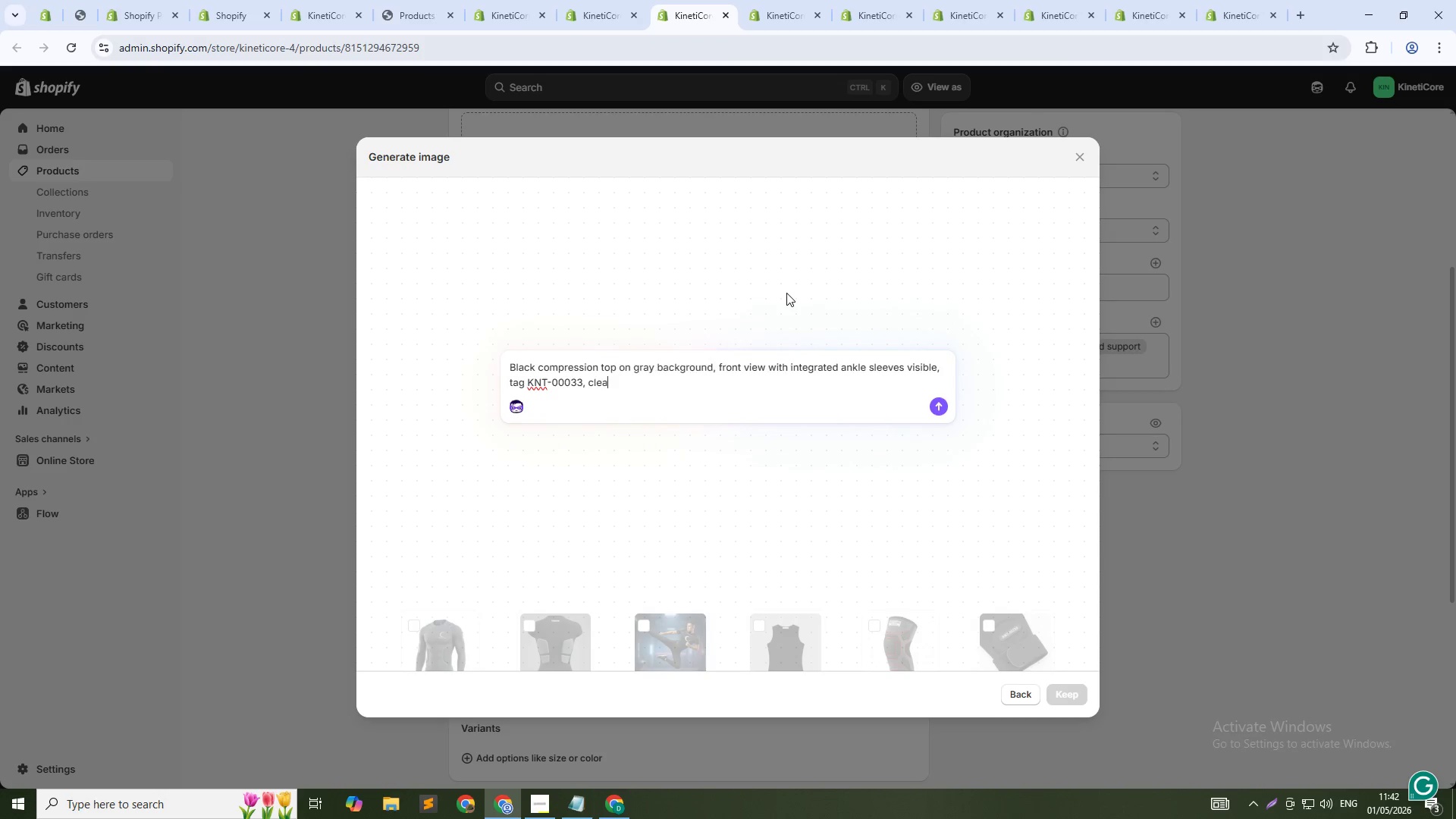 
key(Enter)
 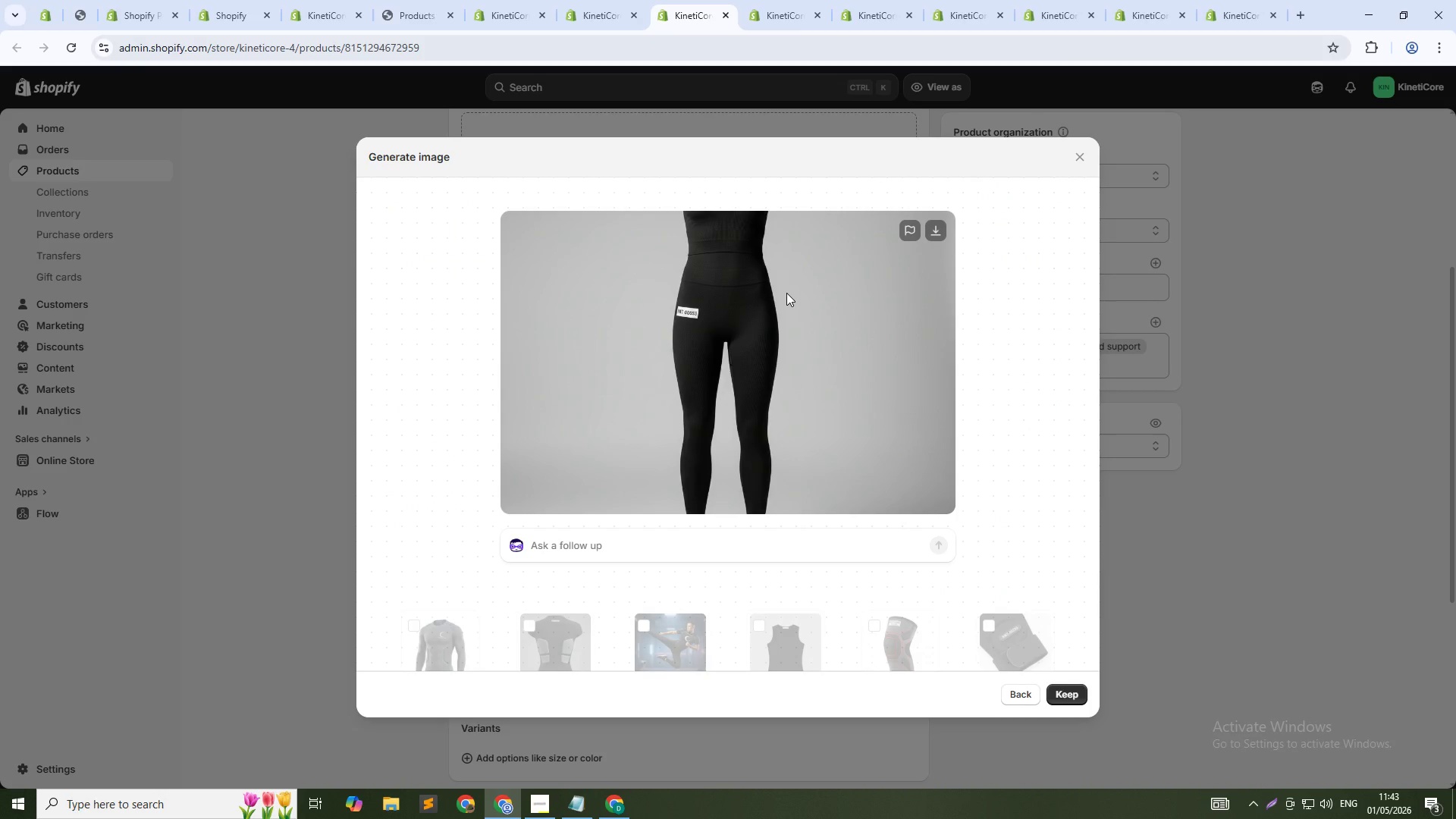 
wait(51.42)
 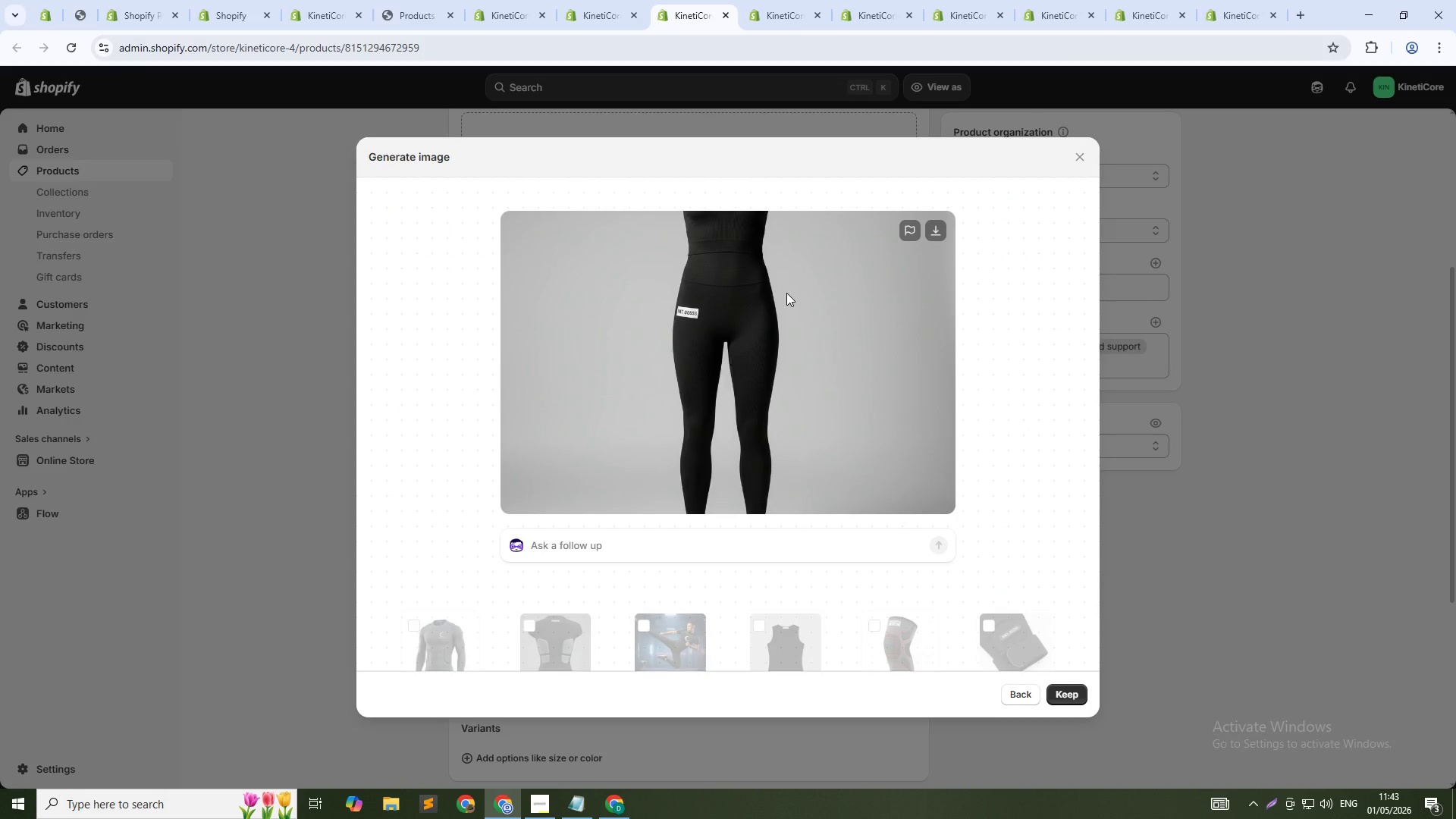 
left_click([1055, 701])
 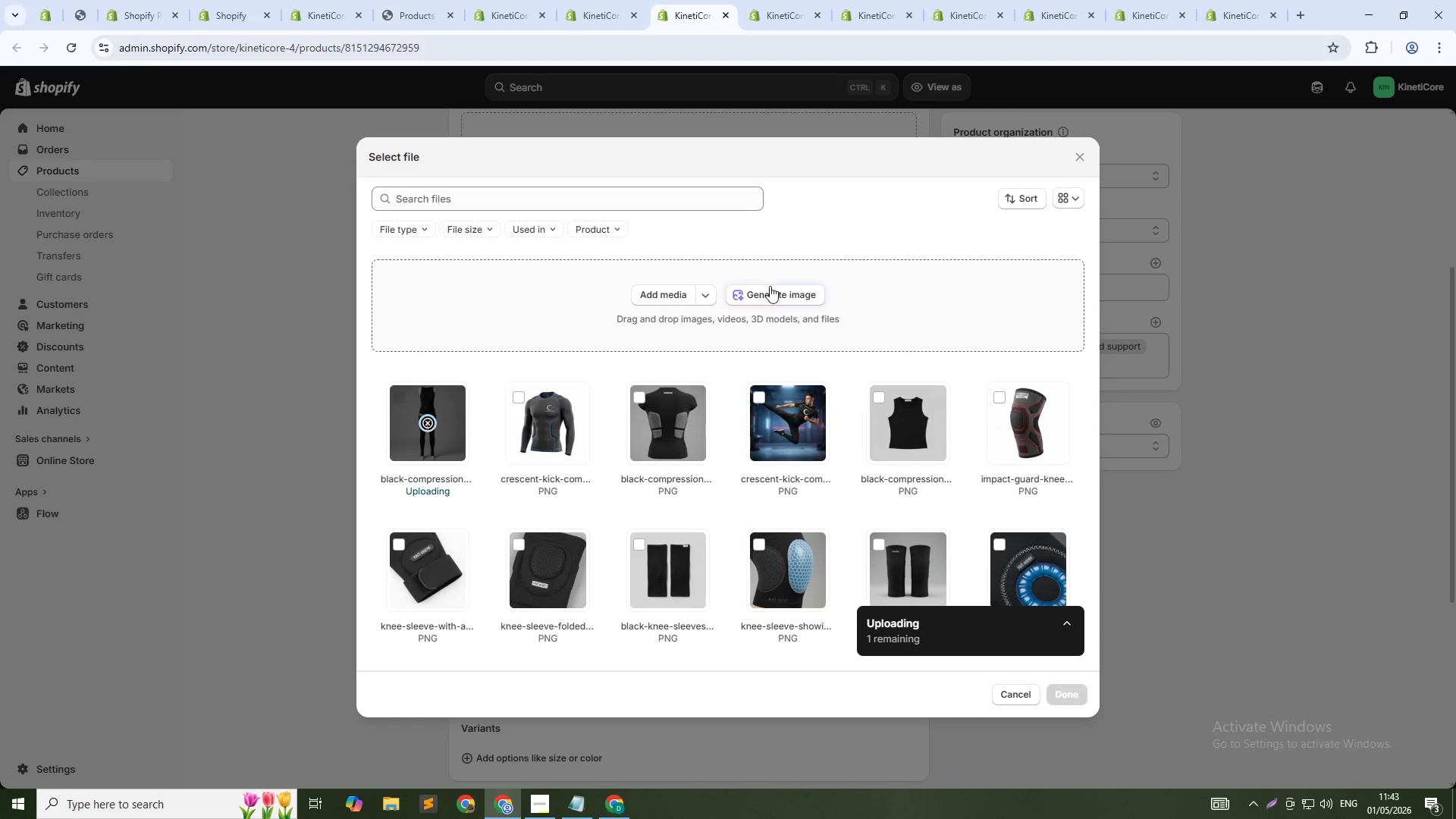 
left_click([772, 291])
 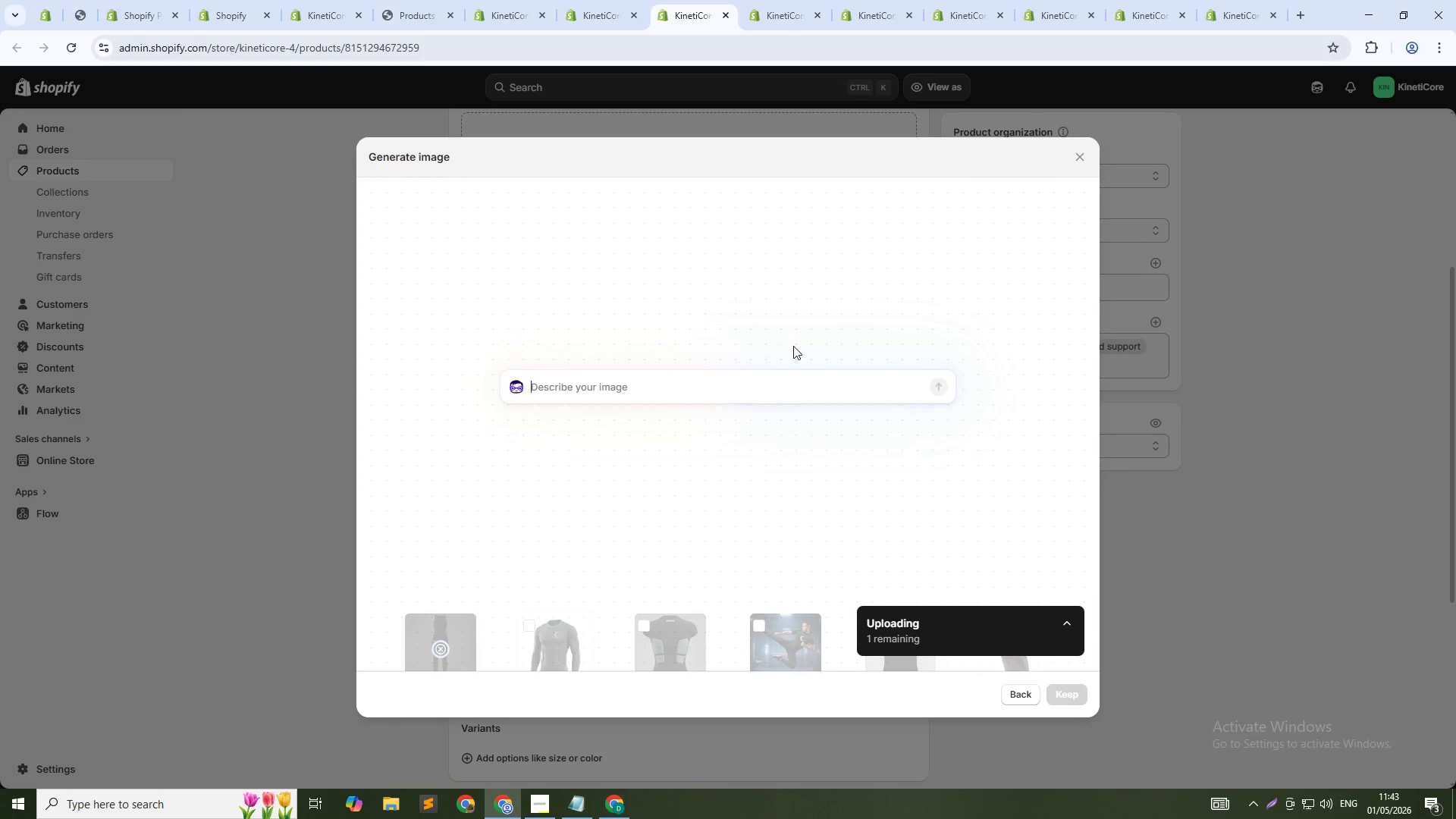 
type(Compression top folded showing ankle sleeve attachment label KNT-00033, macro view, 1:1 squre, no people)
 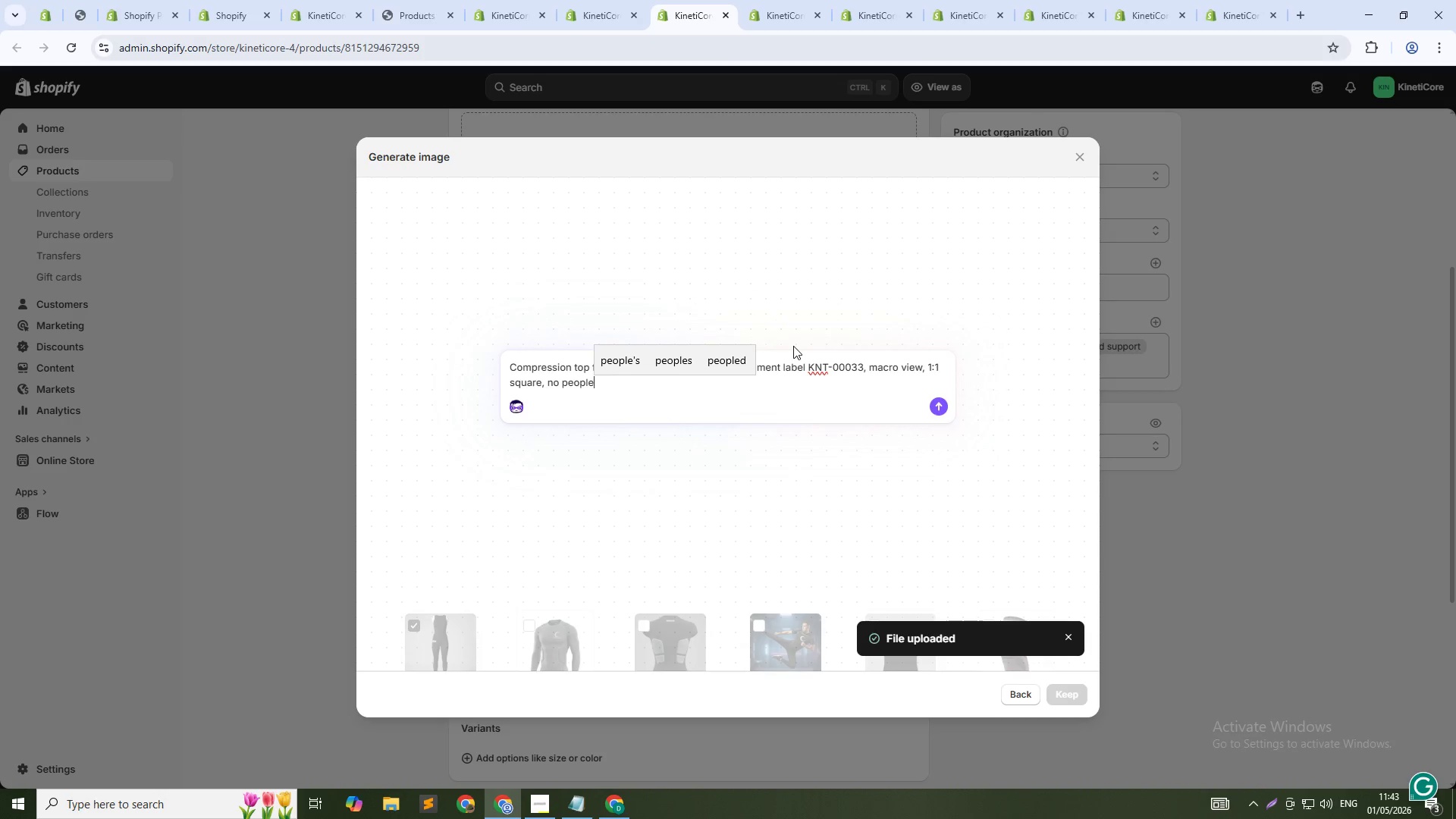 
wait(6.8)
 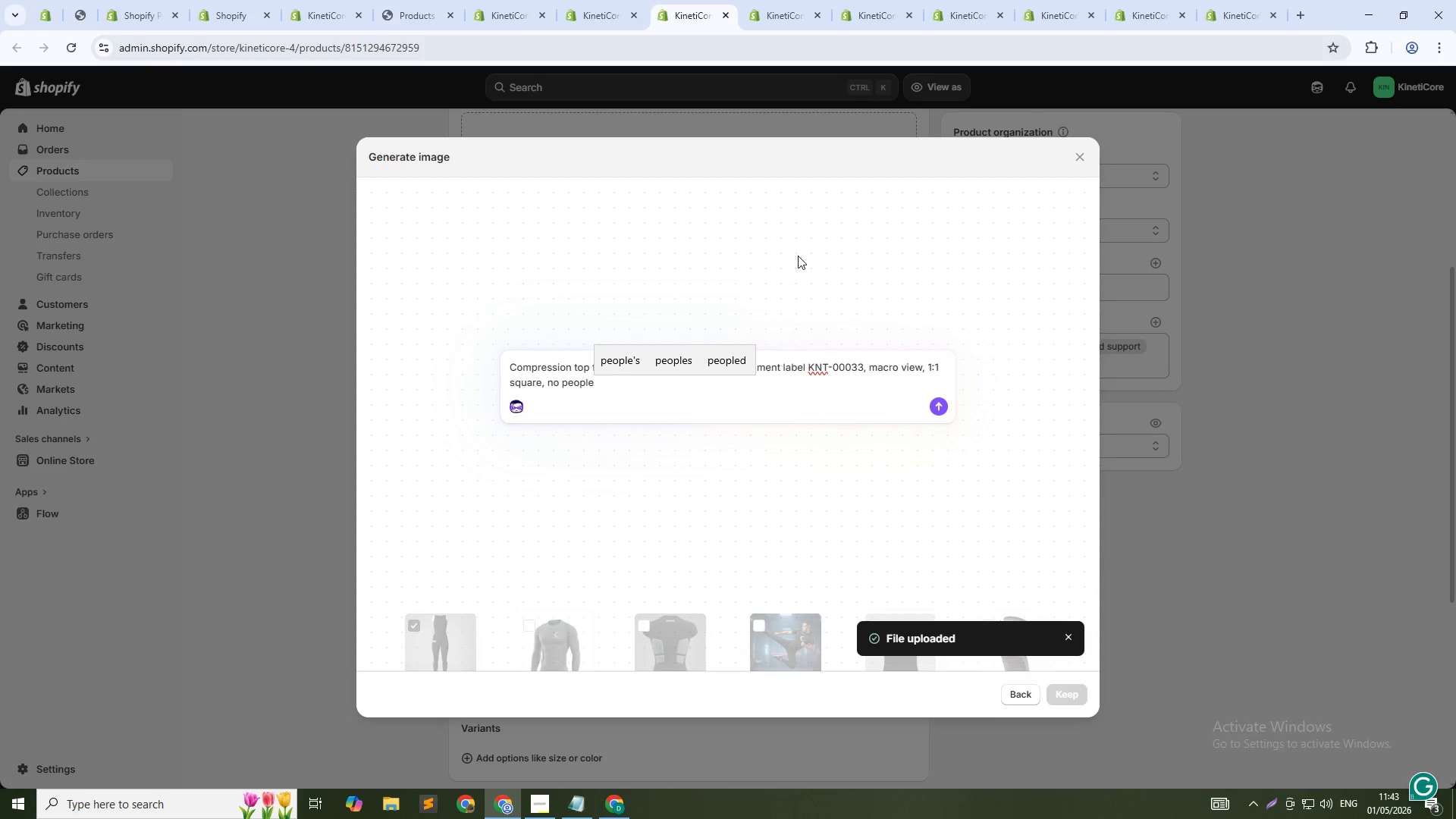 
key(NumpadEnter)
 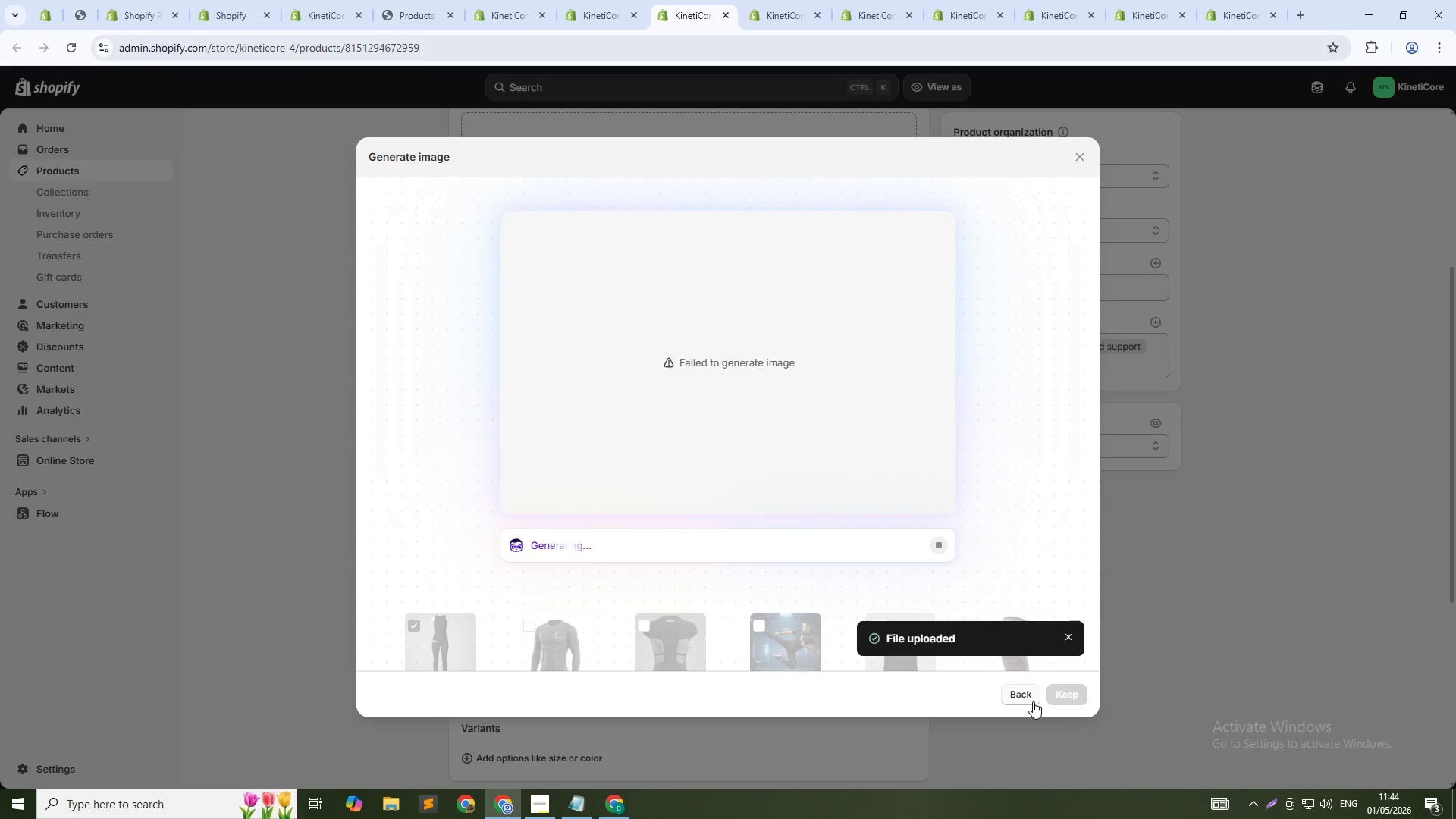 
wait(31.91)
 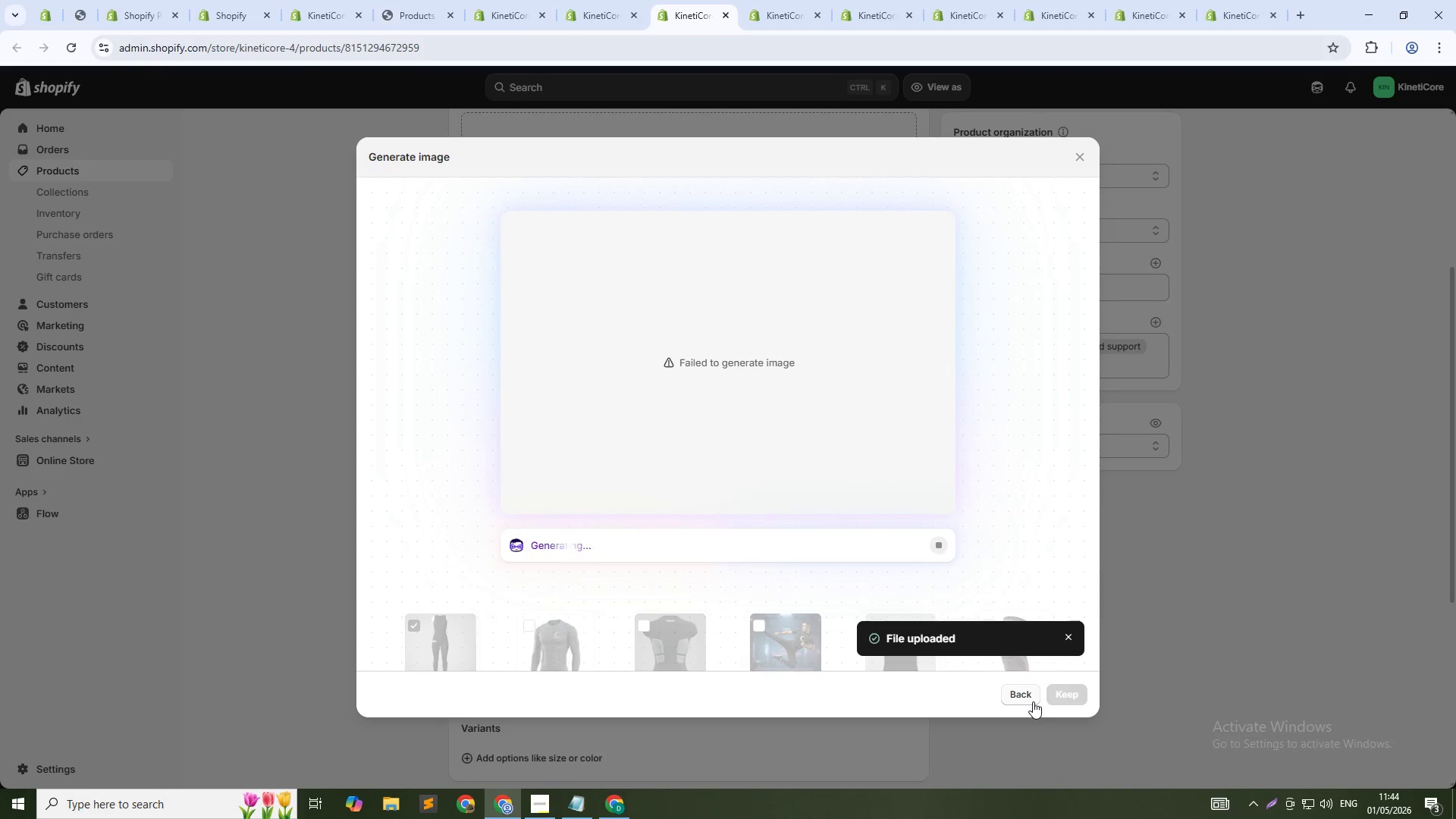 
left_click([1032, 696])
 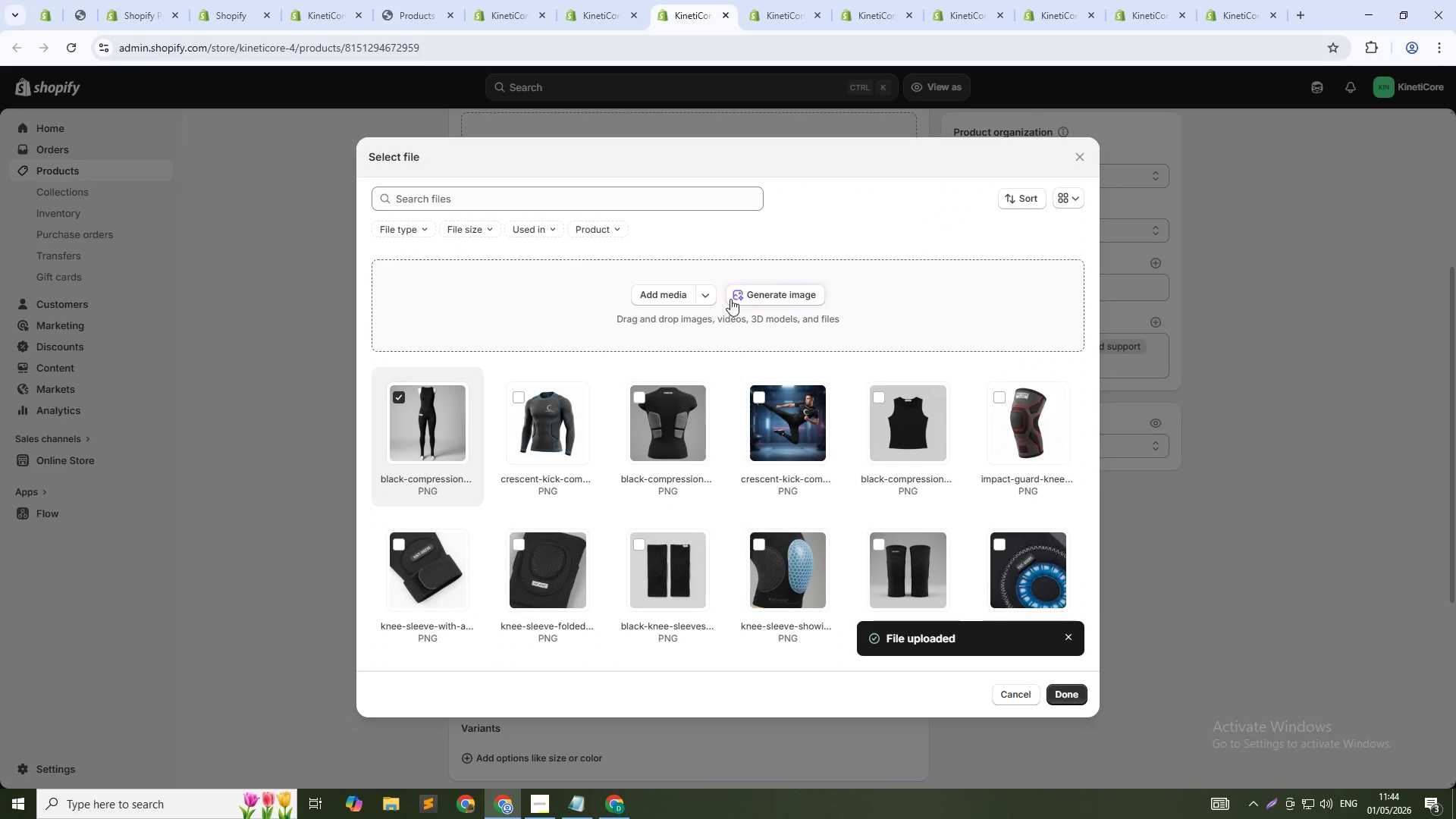 
left_click([751, 297])
 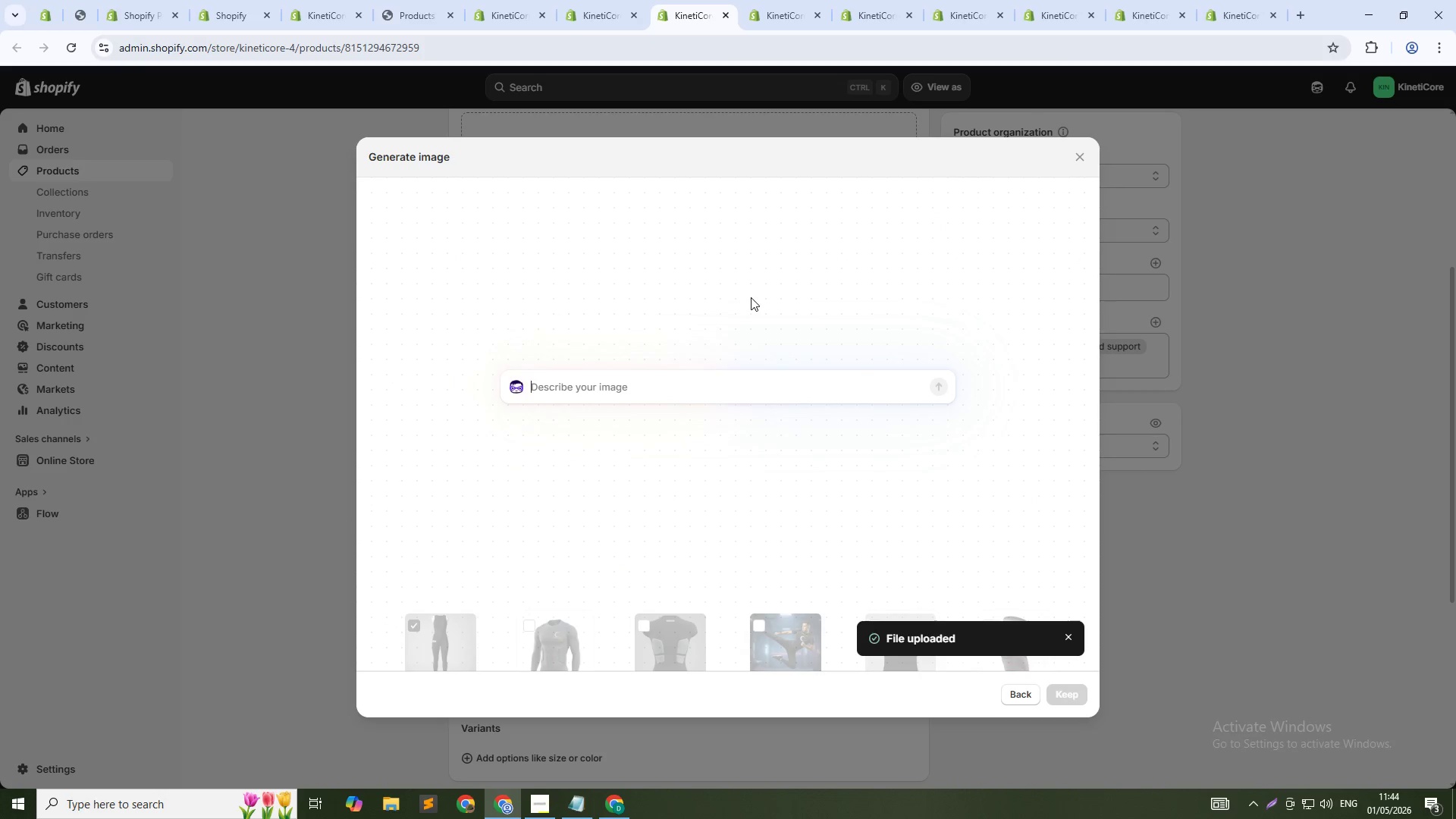 
type(Crescent Kick compression top KNT-00033 - ankle stability for acrobatic training, 1:1 square)
 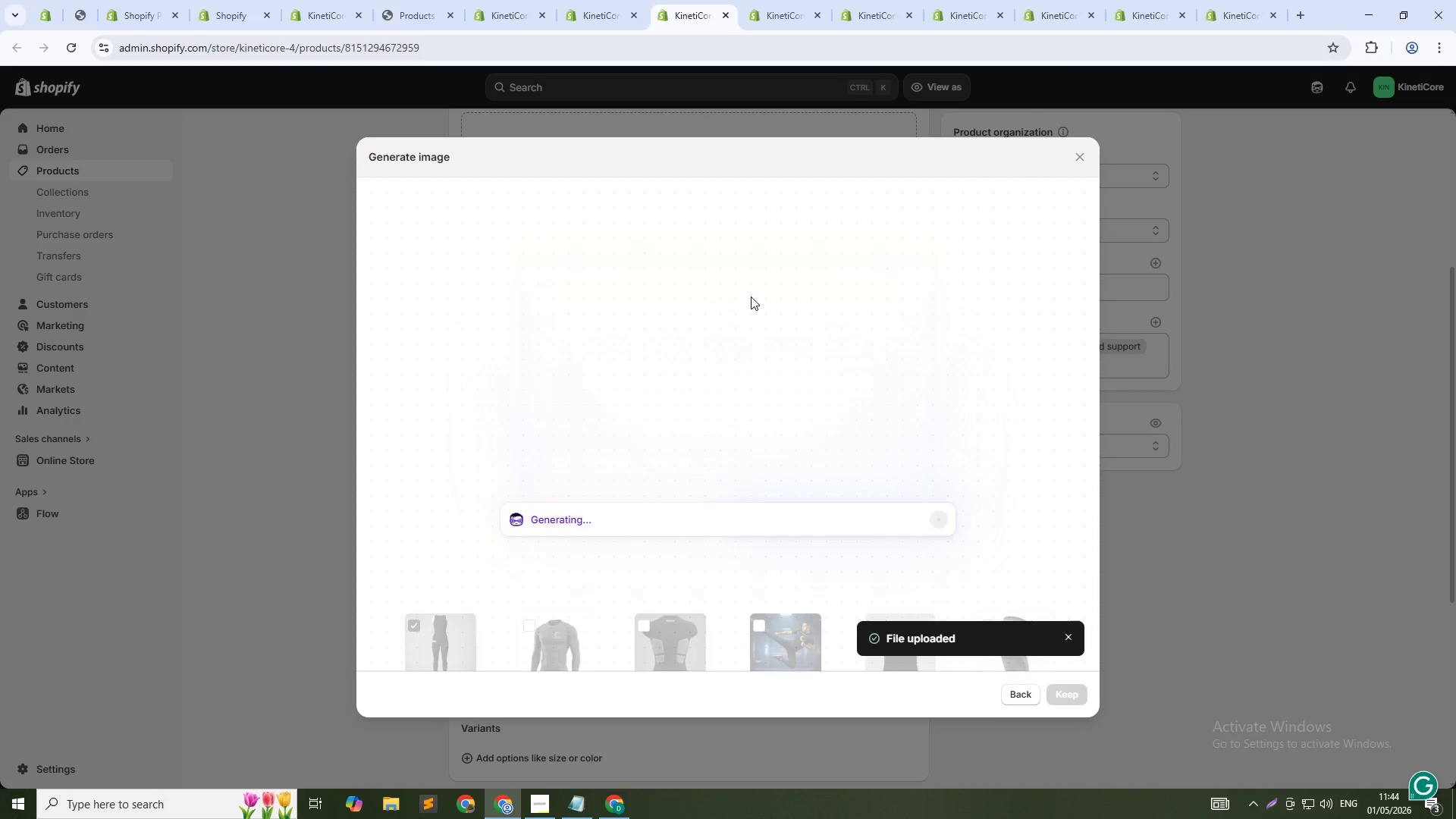 
 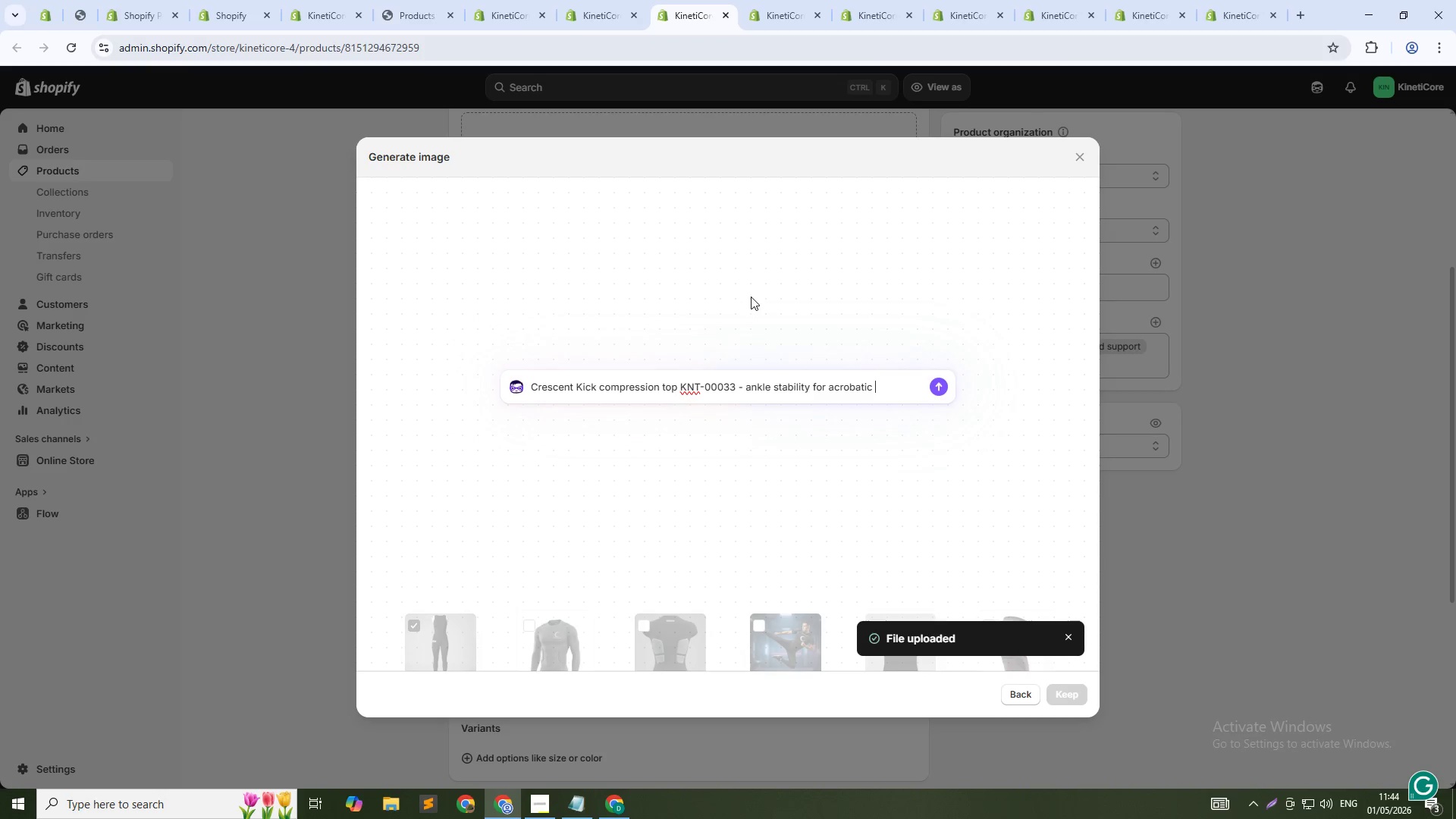 
key(Enter)
 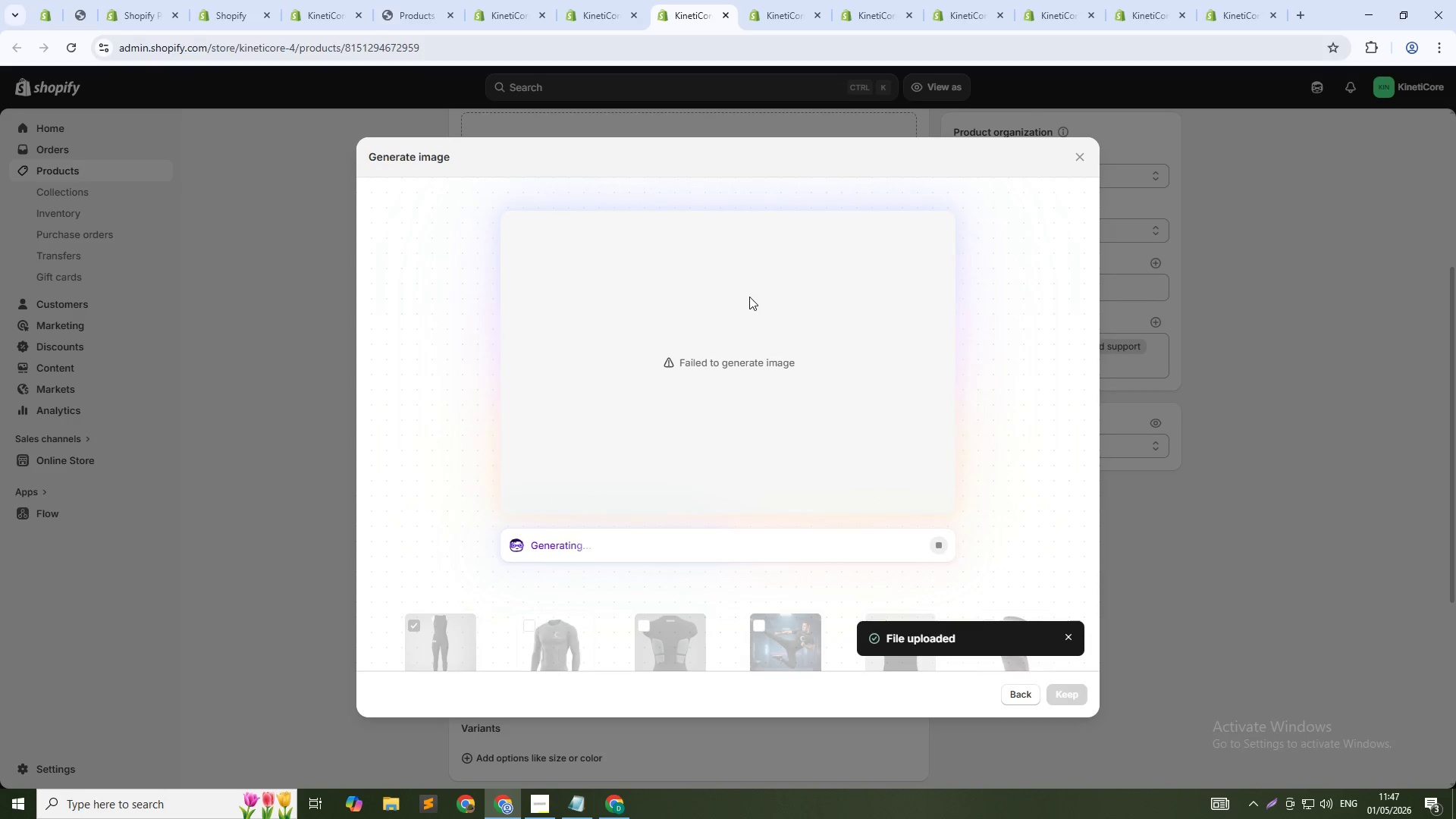 
wait(168.2)
 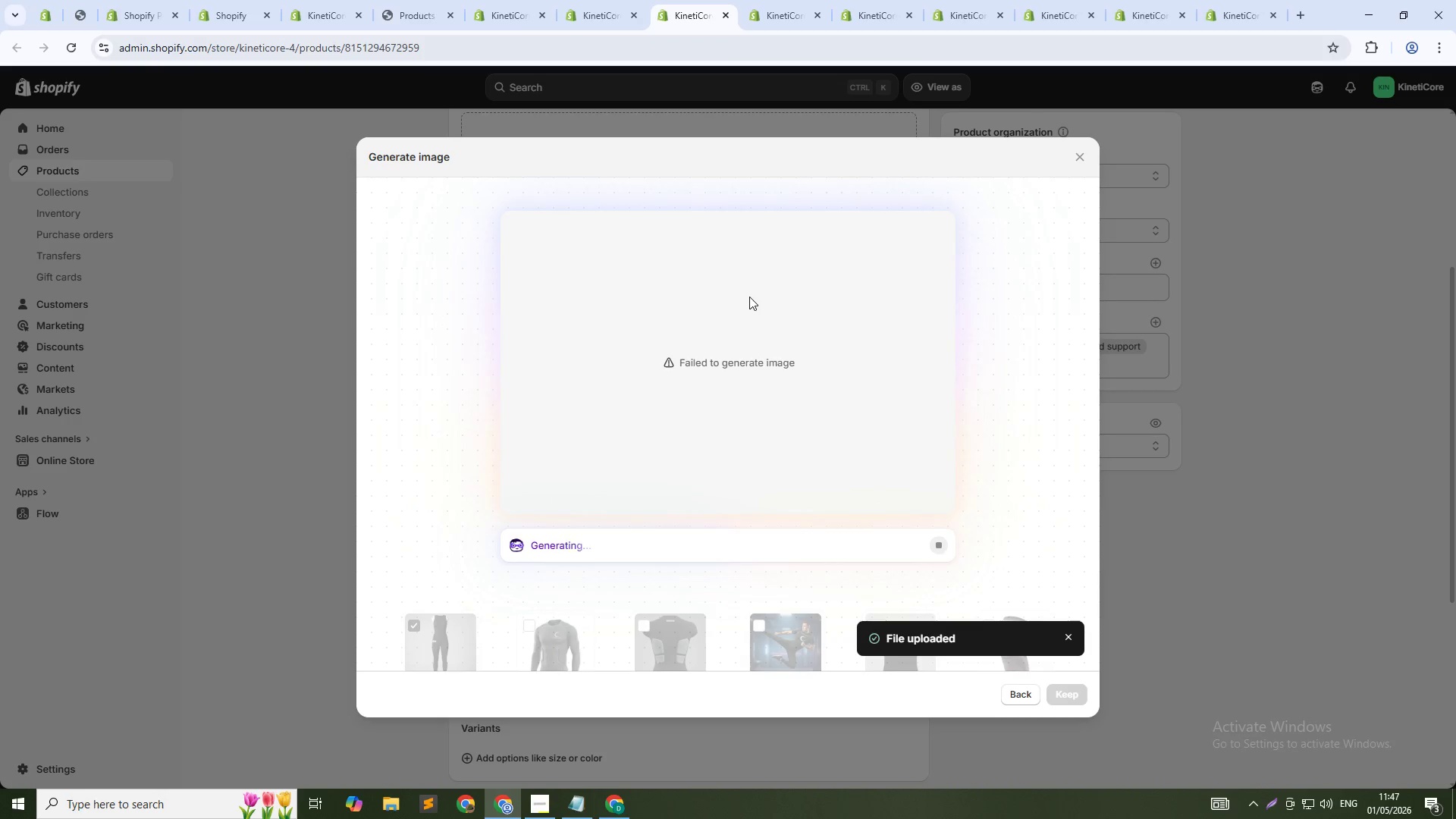 
left_click([1019, 696])
 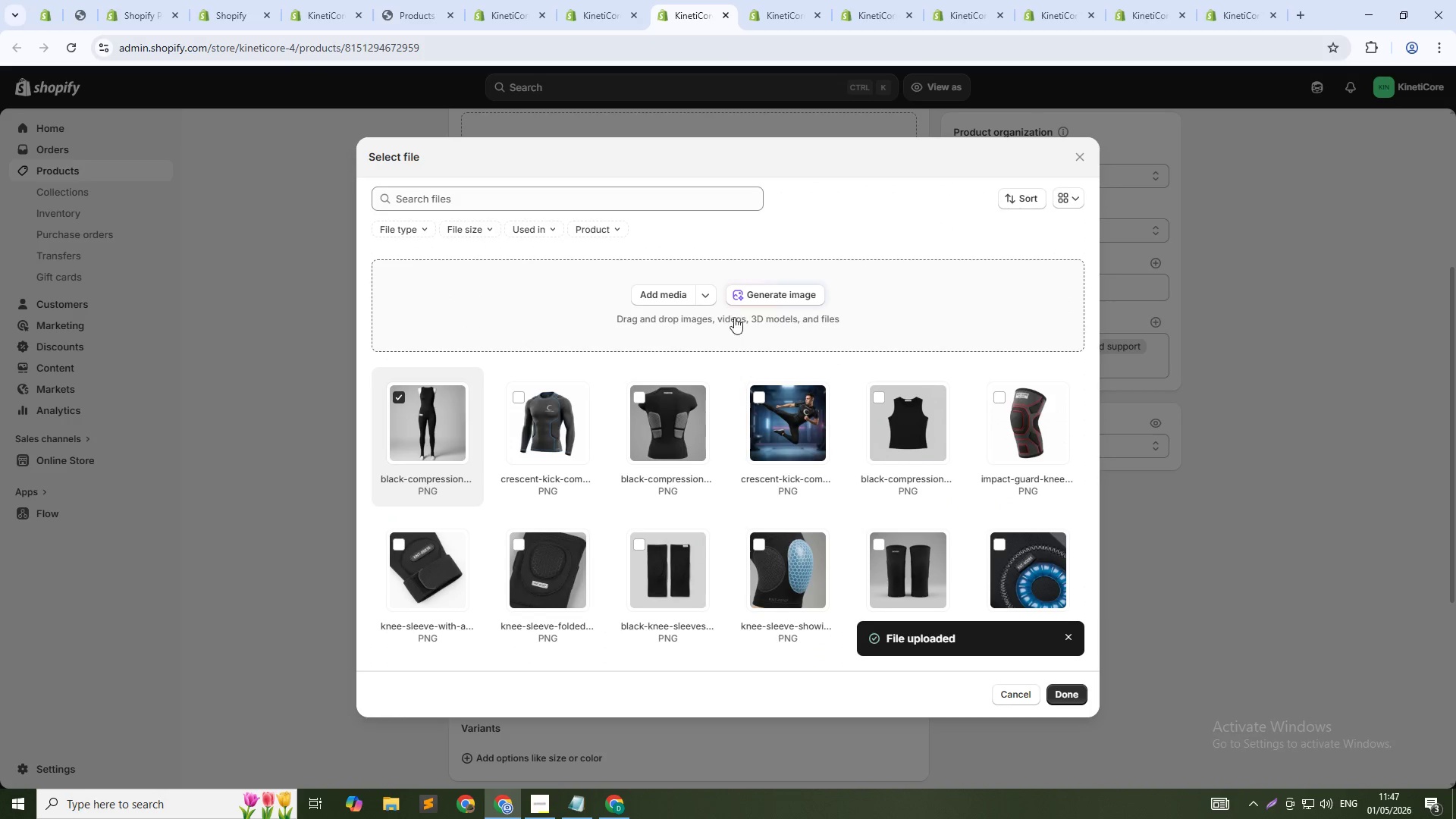 
left_click([752, 285])
 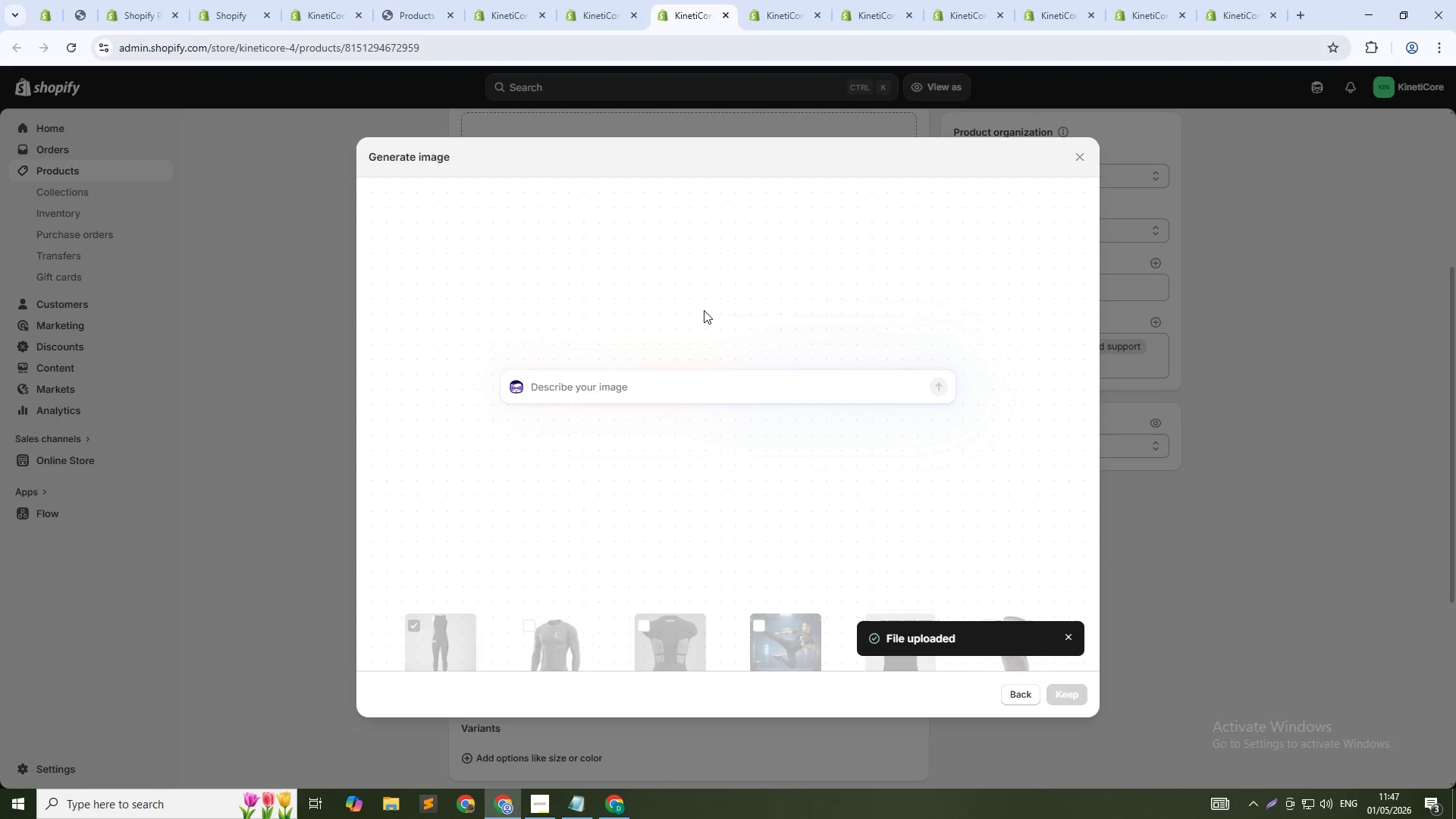 
type(Crescent kick compression top KNT-00033 - integrated ankle sleeves for full body support, 1:1 squre)
 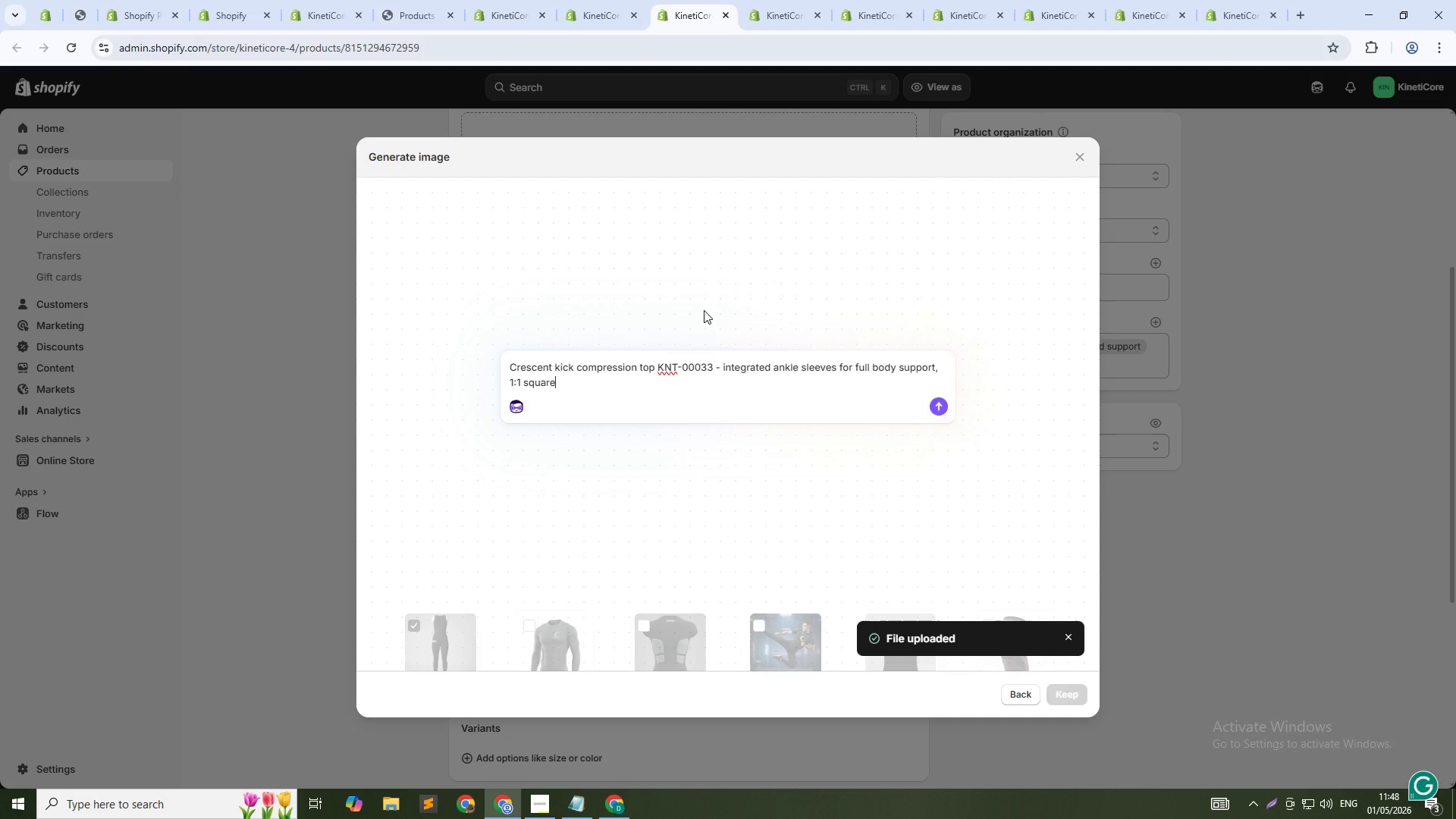 
 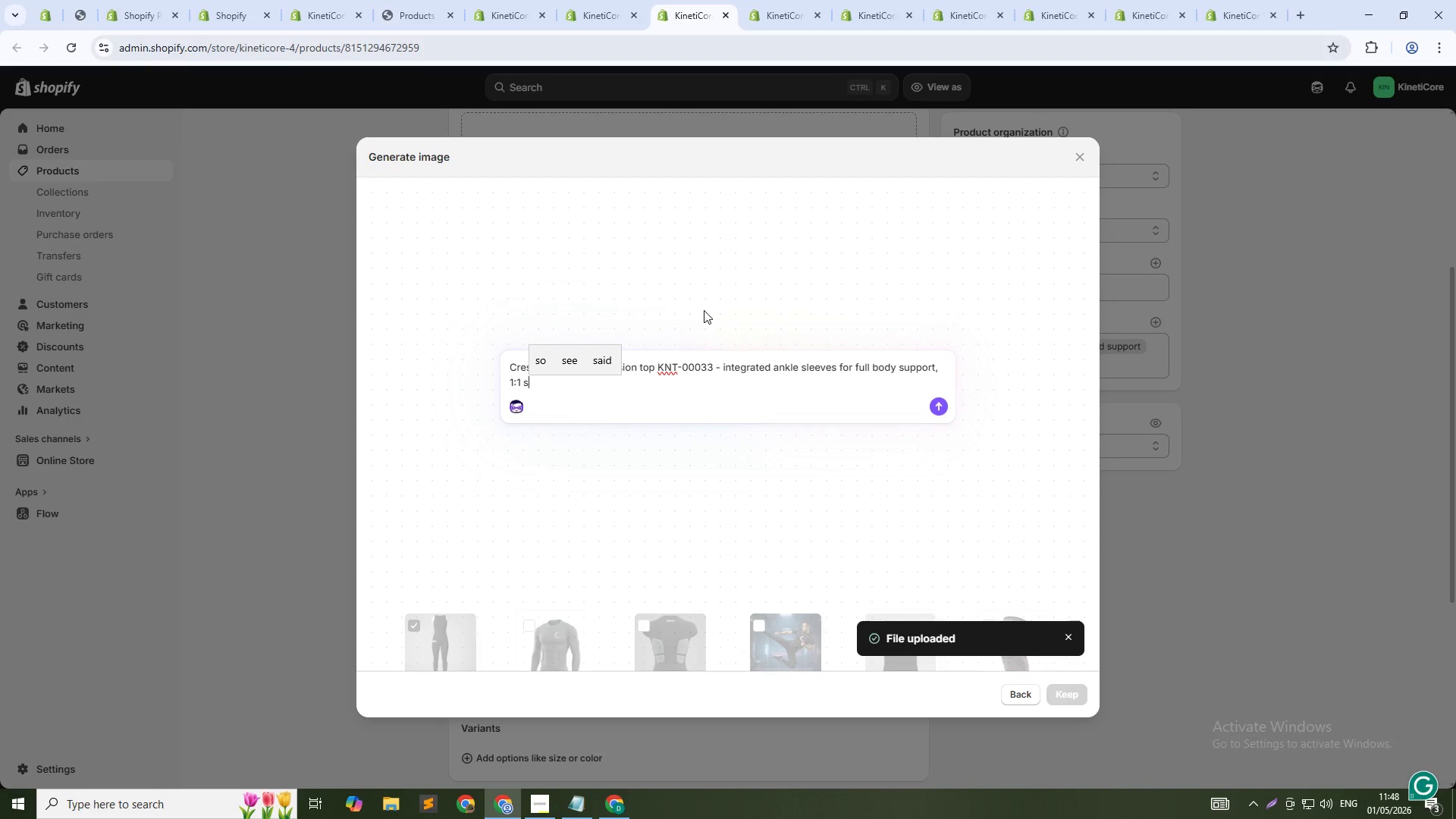 
hold_key(key=A, duration=0.33)
 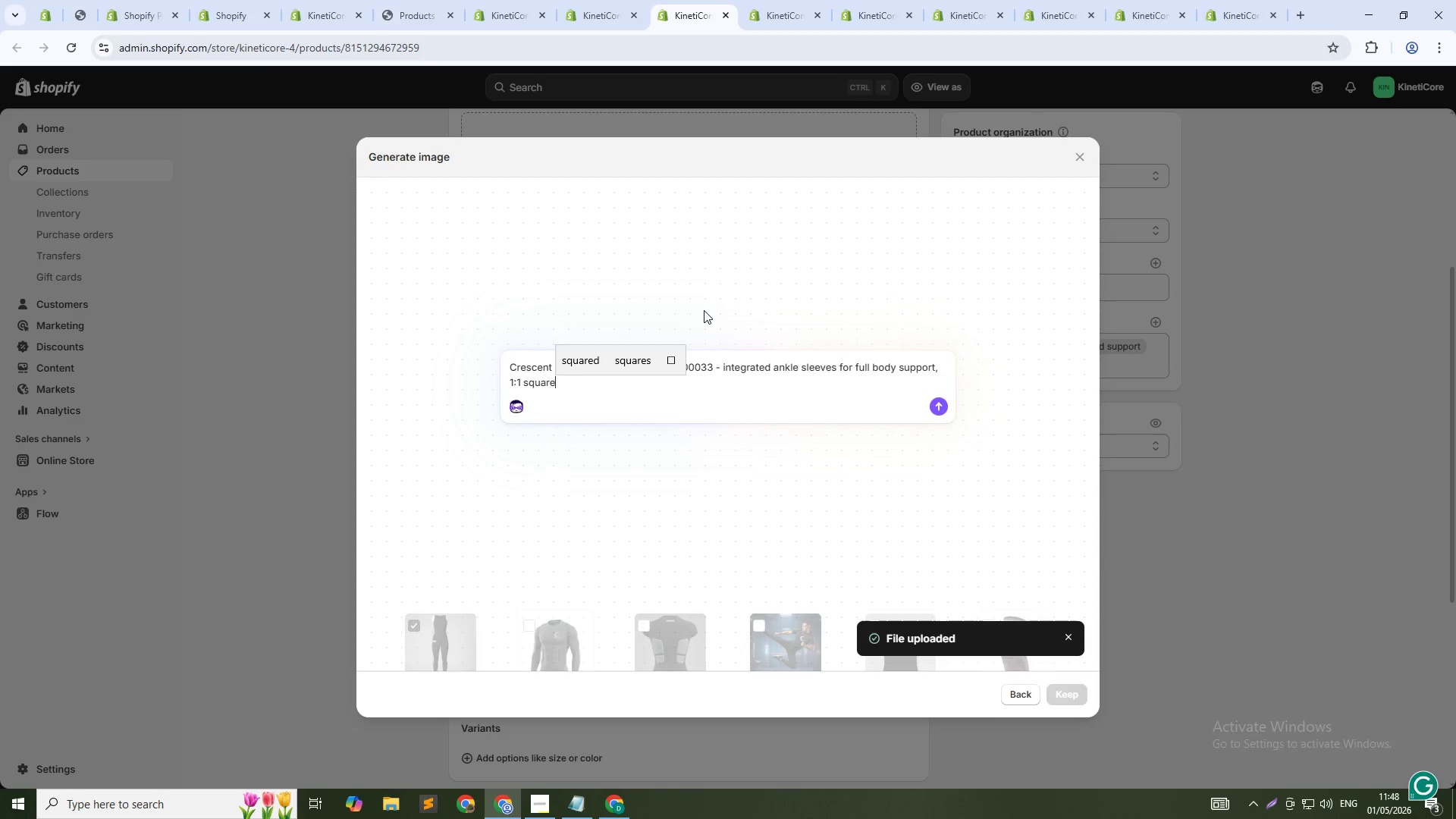 
key(Enter)
 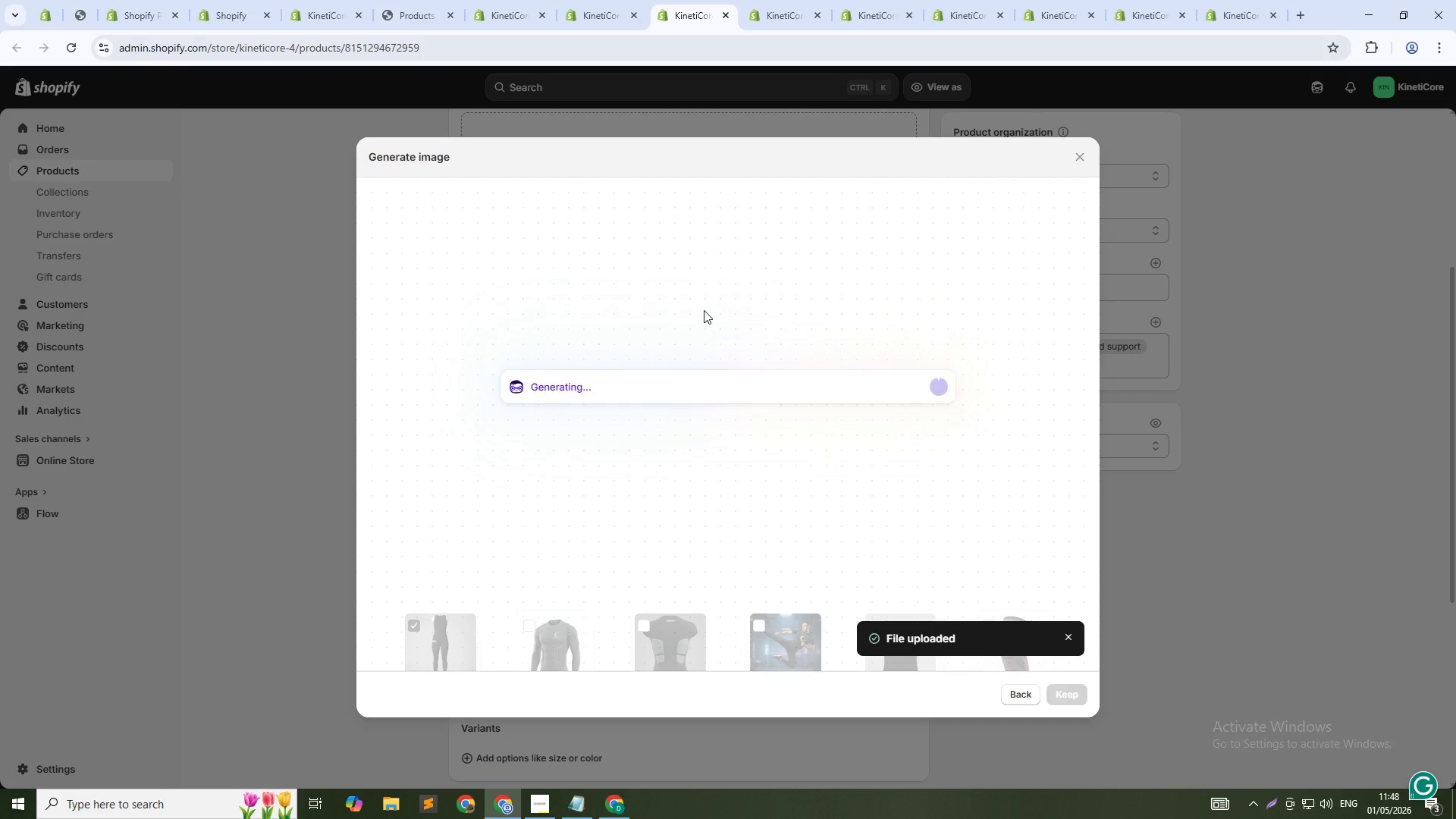 
key(Alt+Tab)